 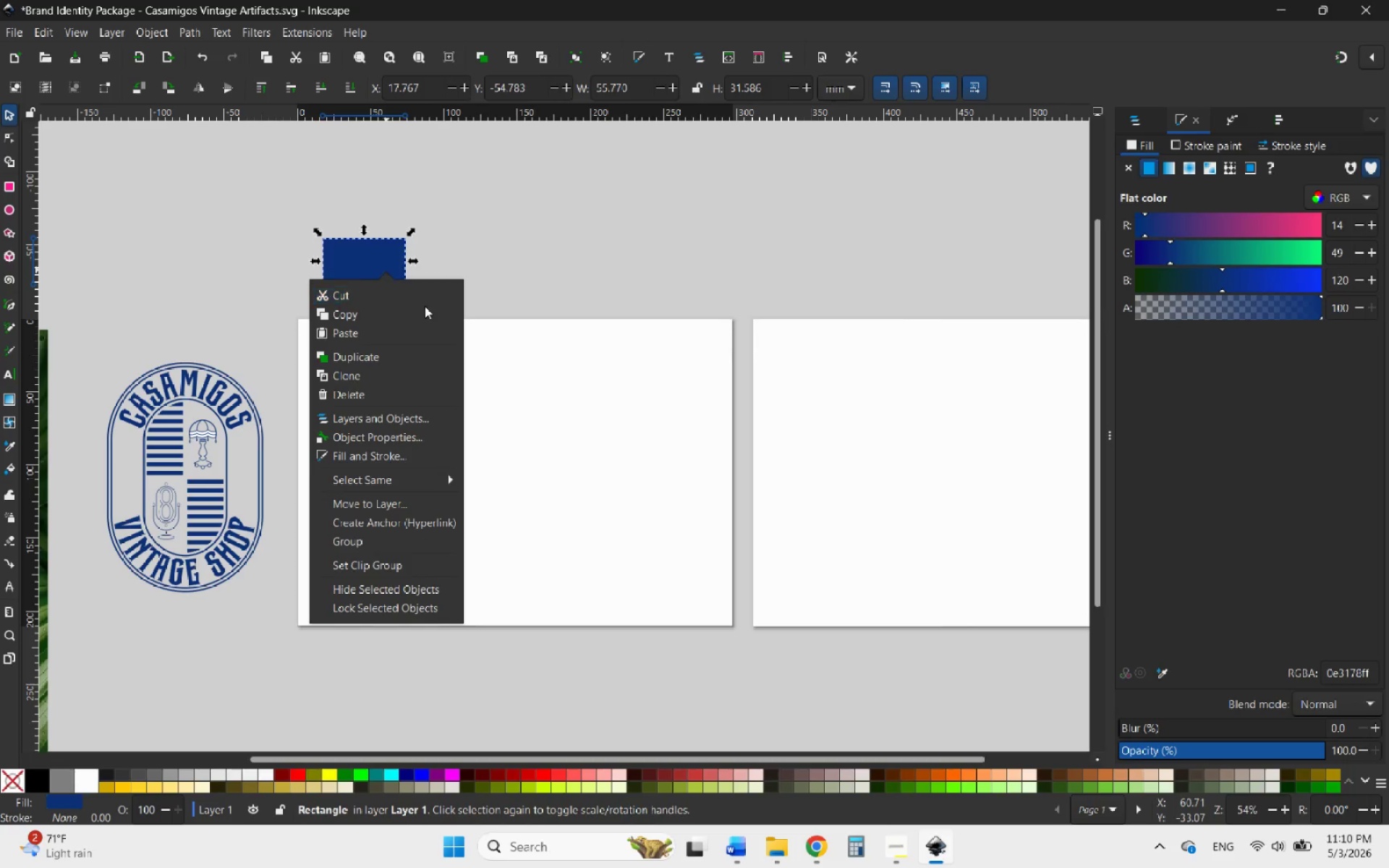 
left_click([378, 354])
 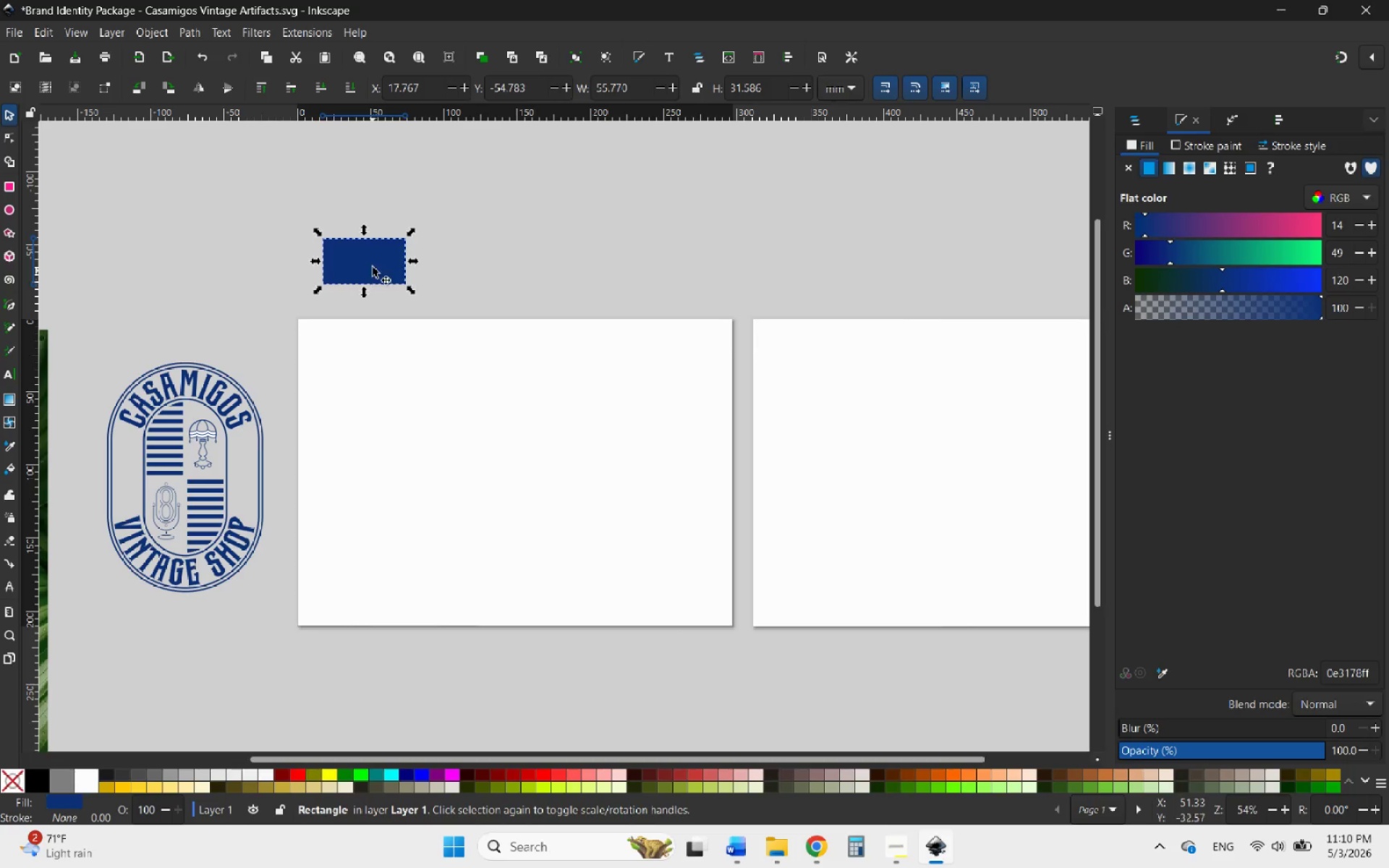 
left_click_drag(start_coordinate=[373, 265], to_coordinate=[480, 286])
 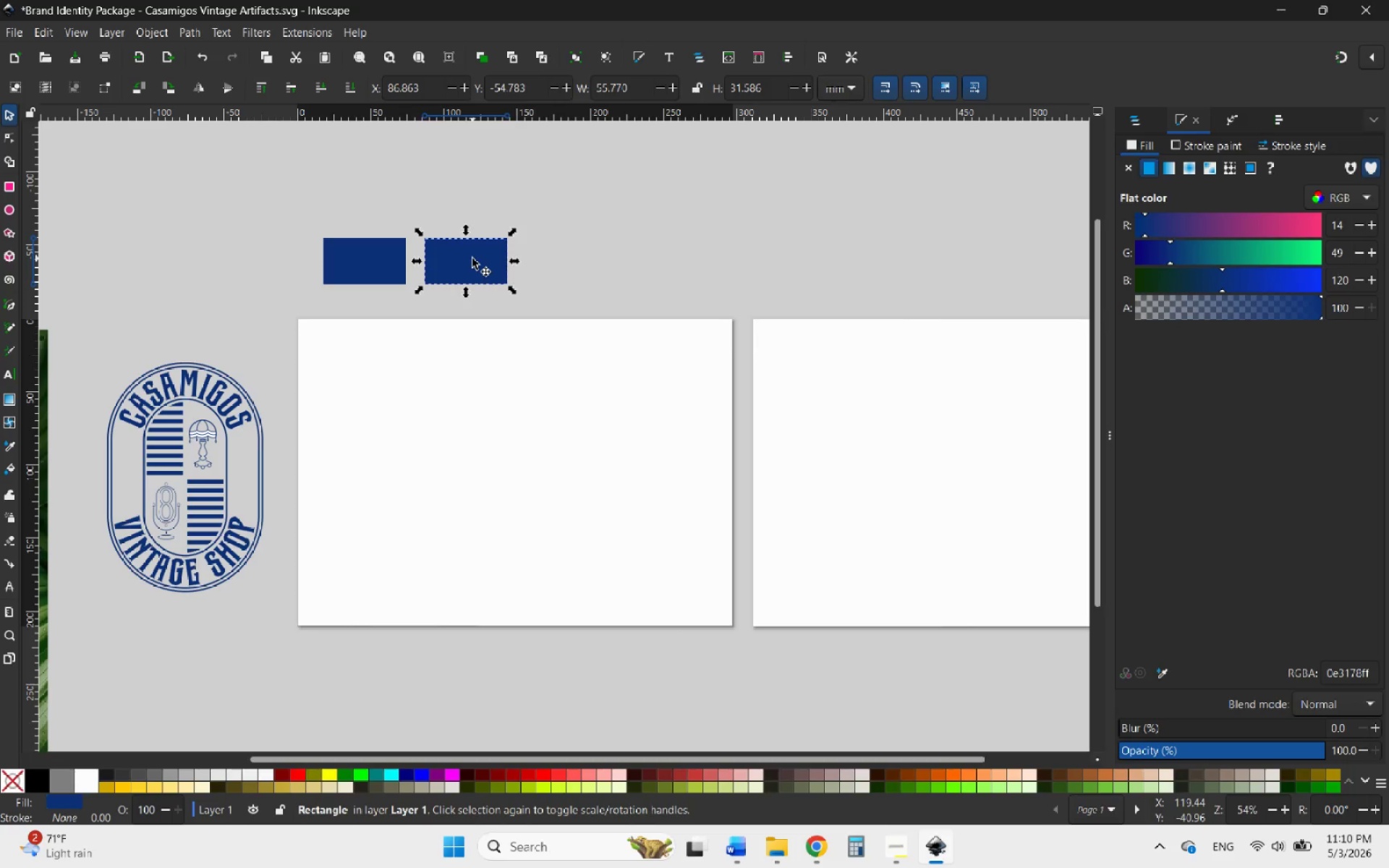 
hold_key(key=ControlLeft, duration=1.17)
 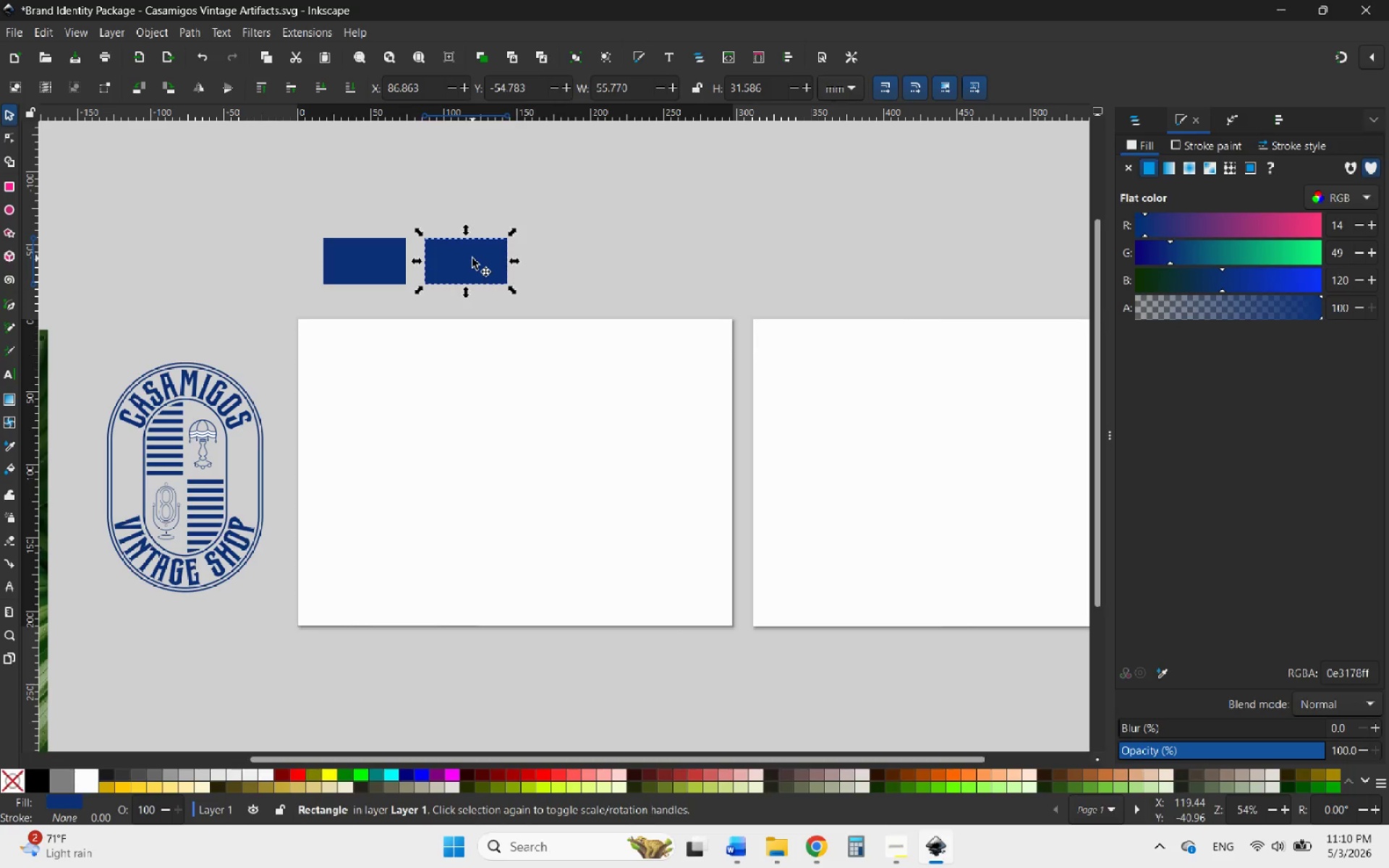 
right_click([472, 258])
 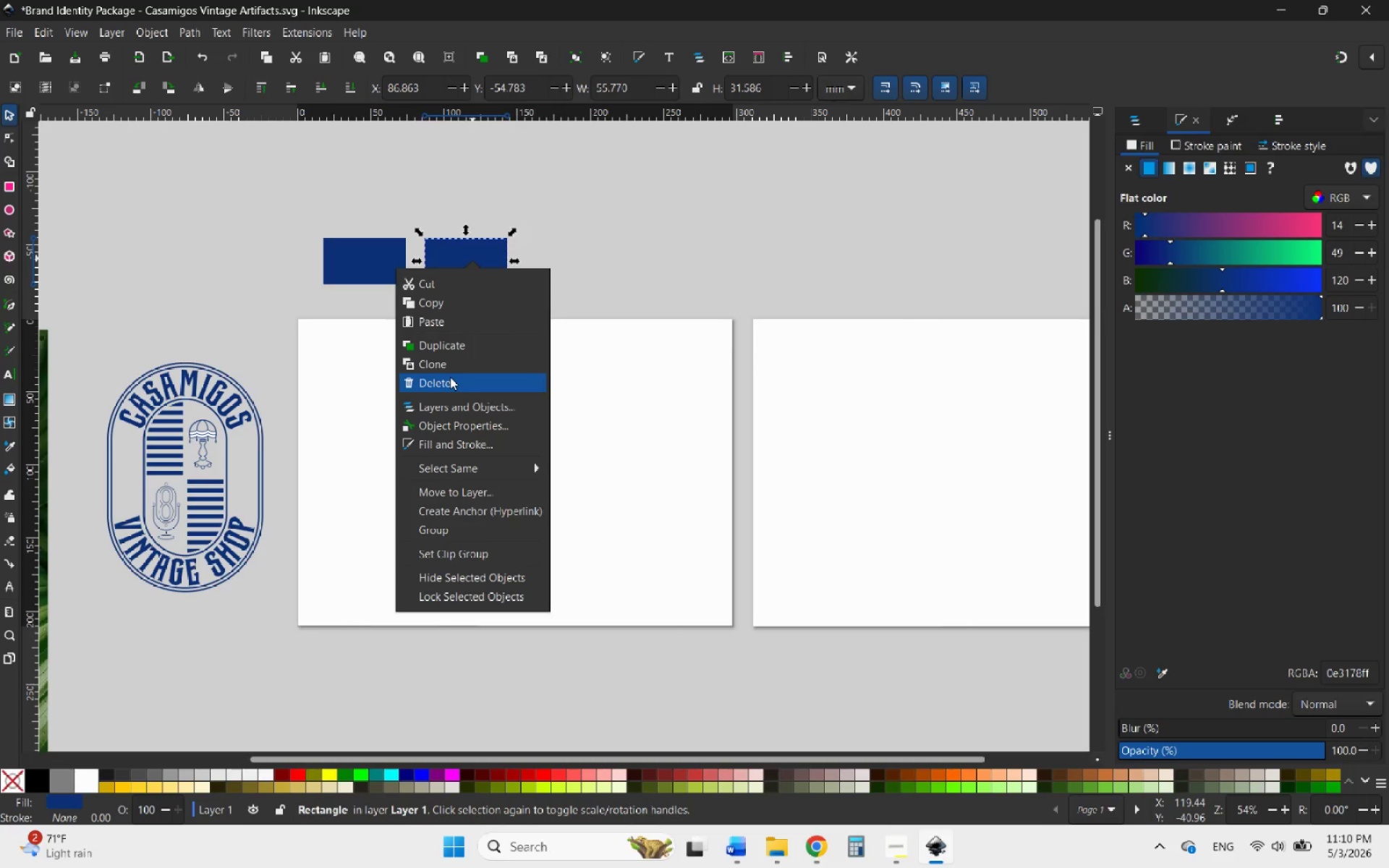 
left_click([449, 346])
 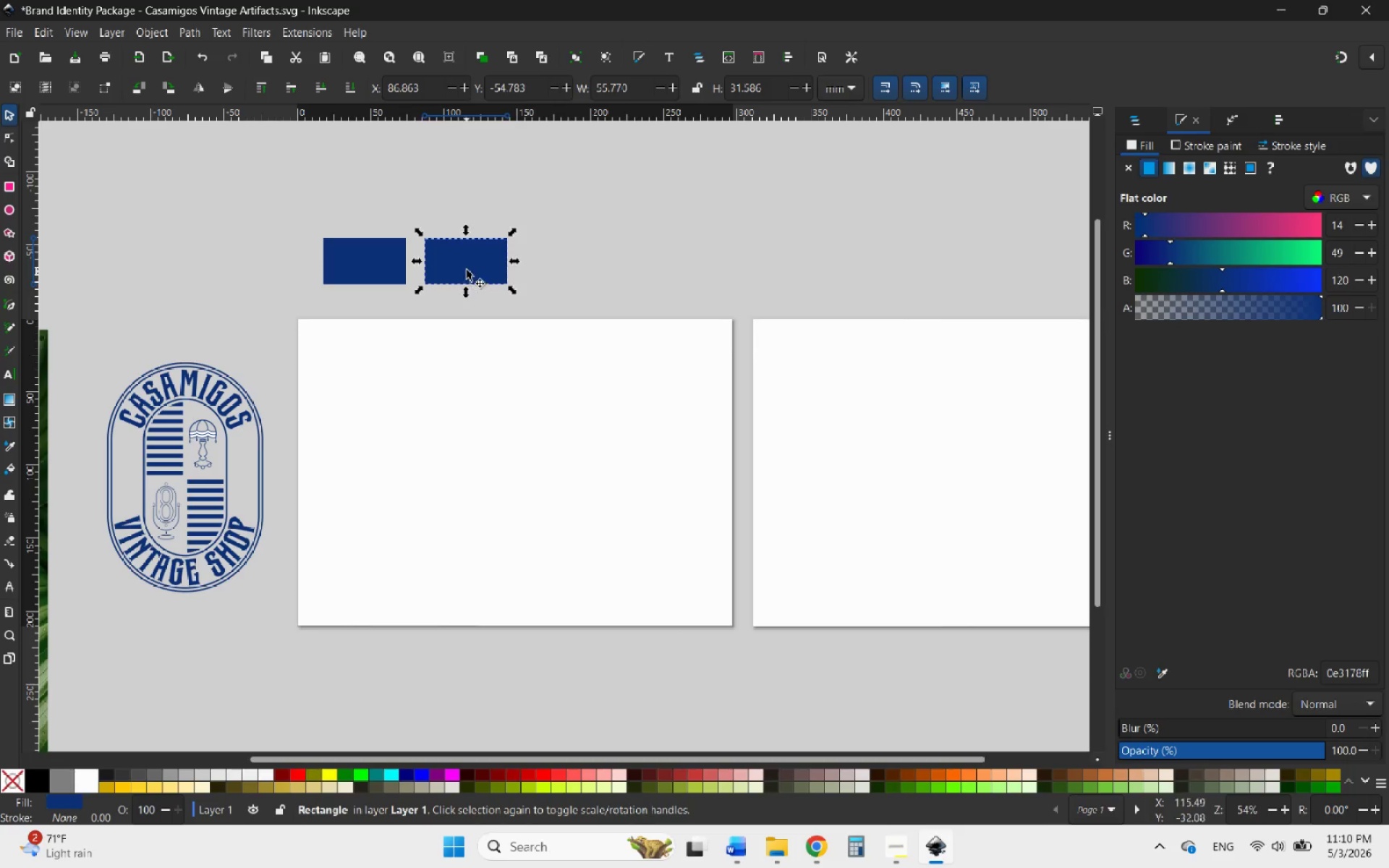 
left_click_drag(start_coordinate=[467, 268], to_coordinate=[575, 281])
 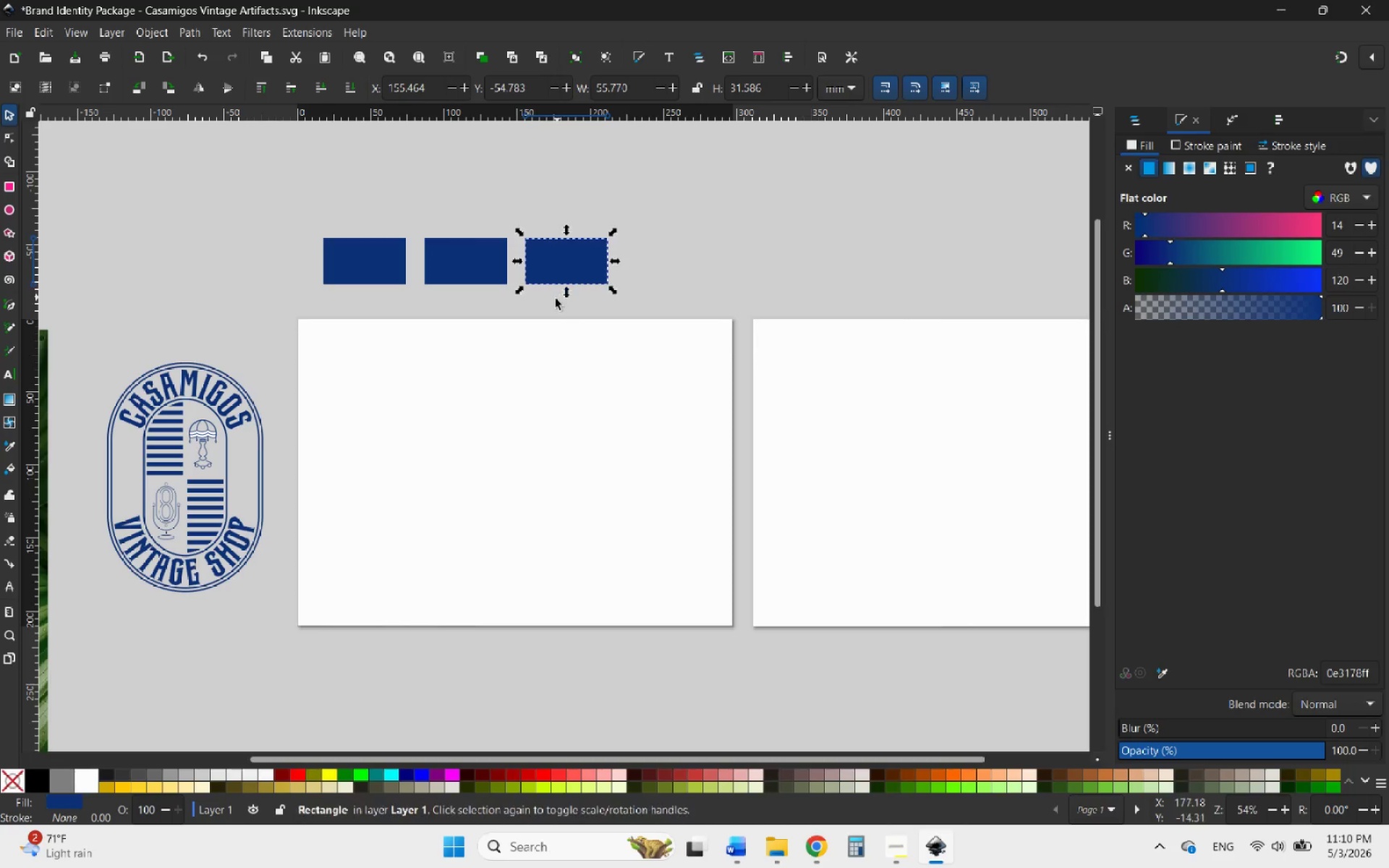 
hold_key(key=ControlLeft, duration=4.41)
 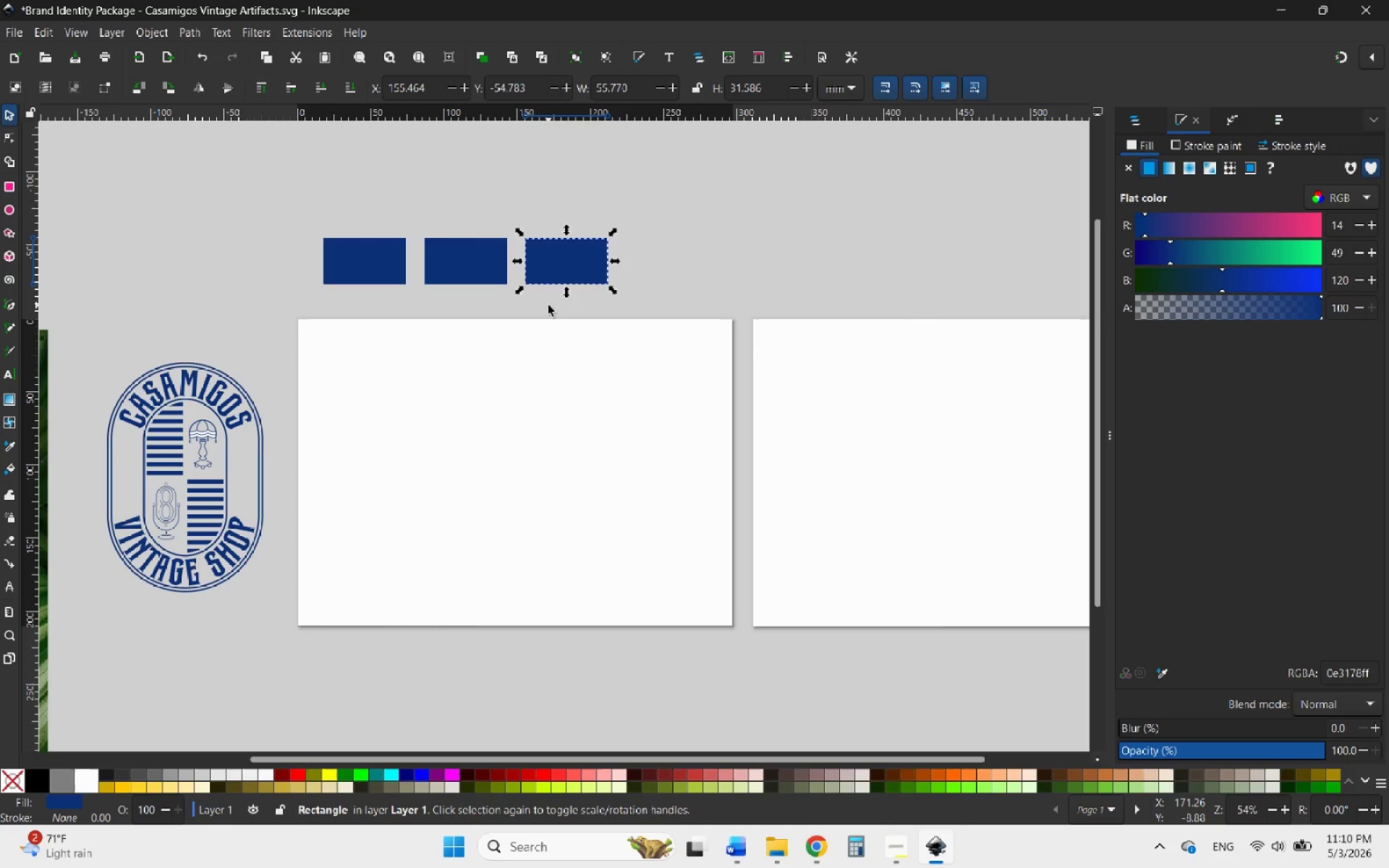 
right_click([569, 270])
 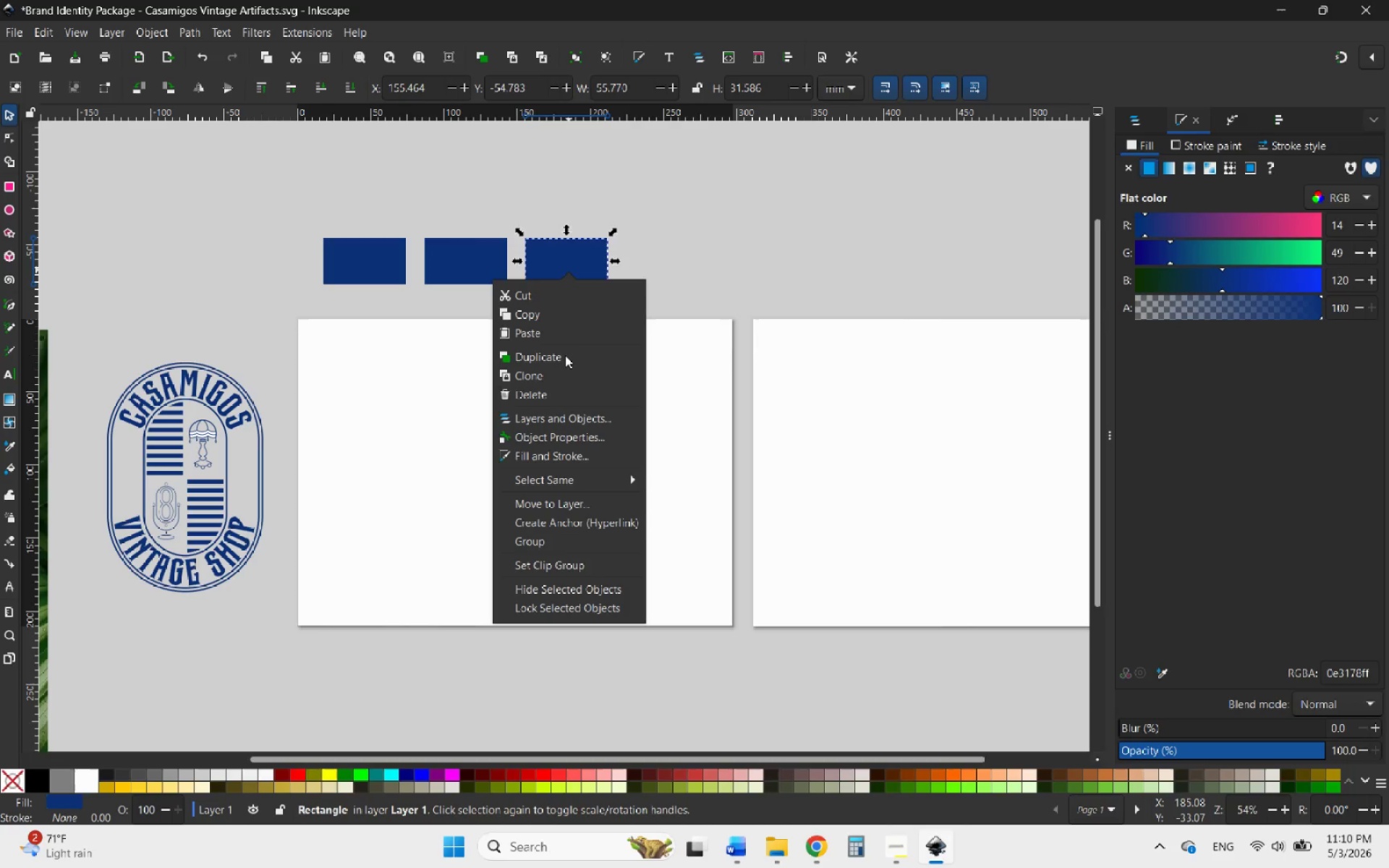 
left_click([565, 355])
 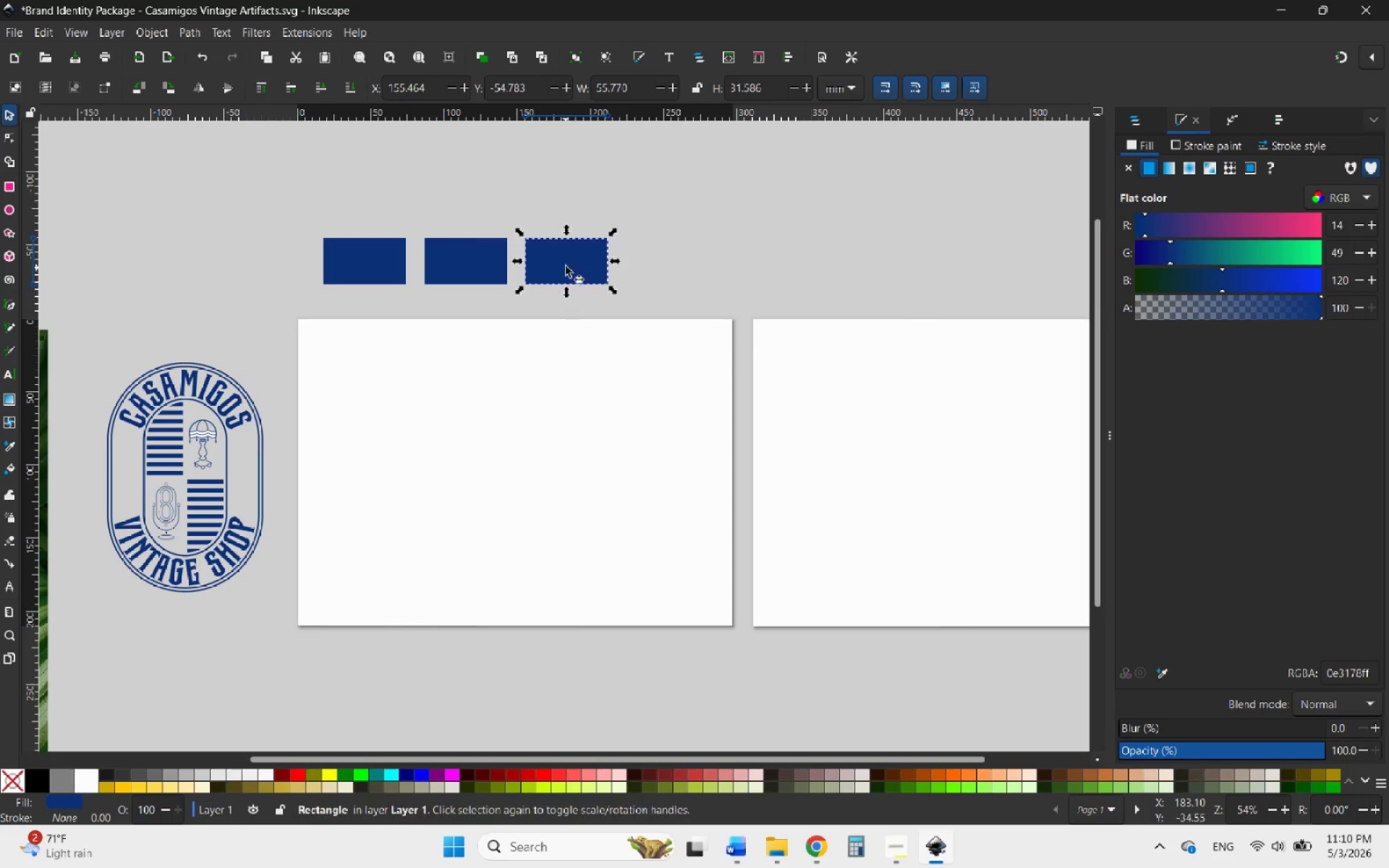 
left_click_drag(start_coordinate=[566, 263], to_coordinate=[675, 258])
 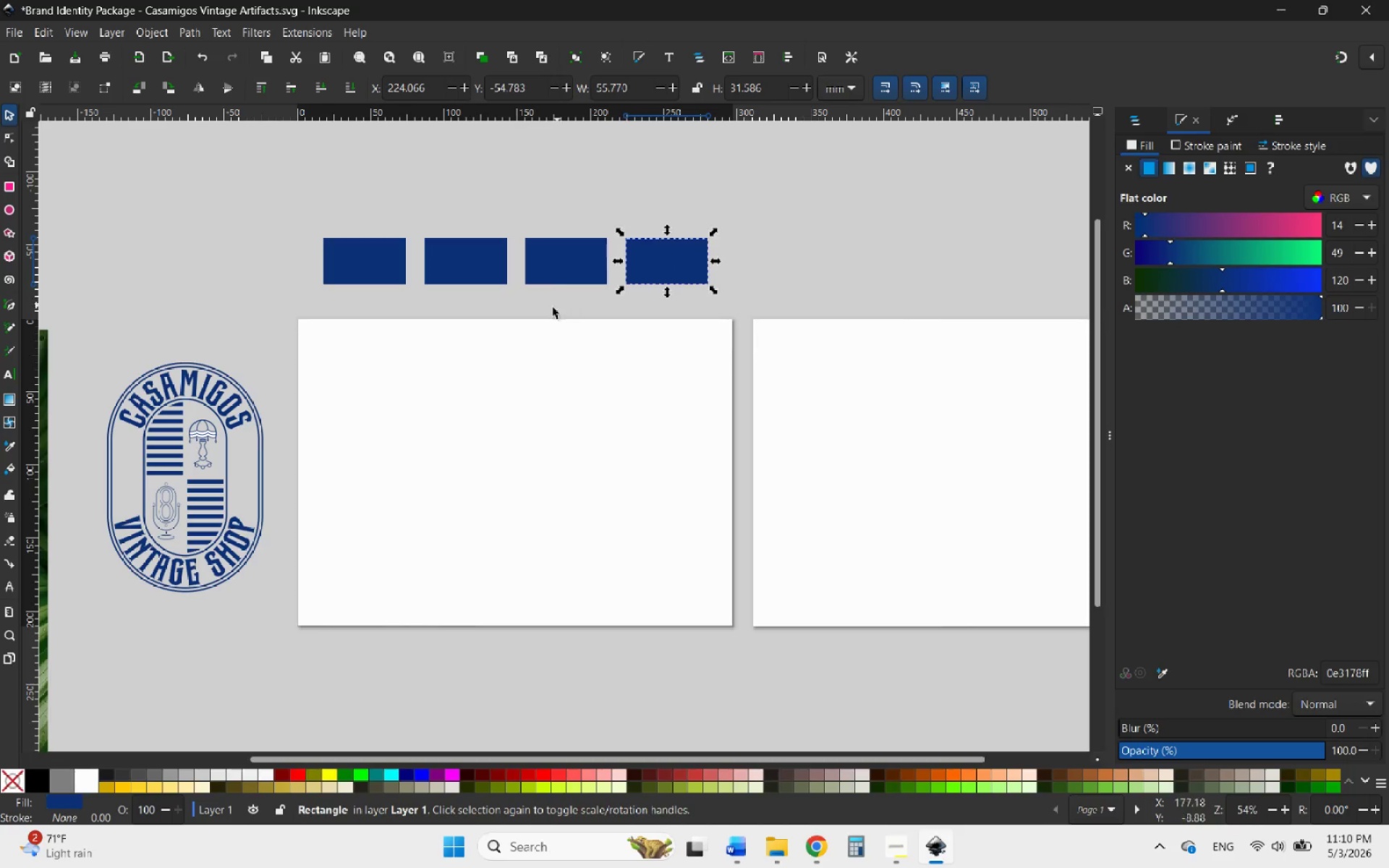 
hold_key(key=ControlLeft, duration=1.89)
 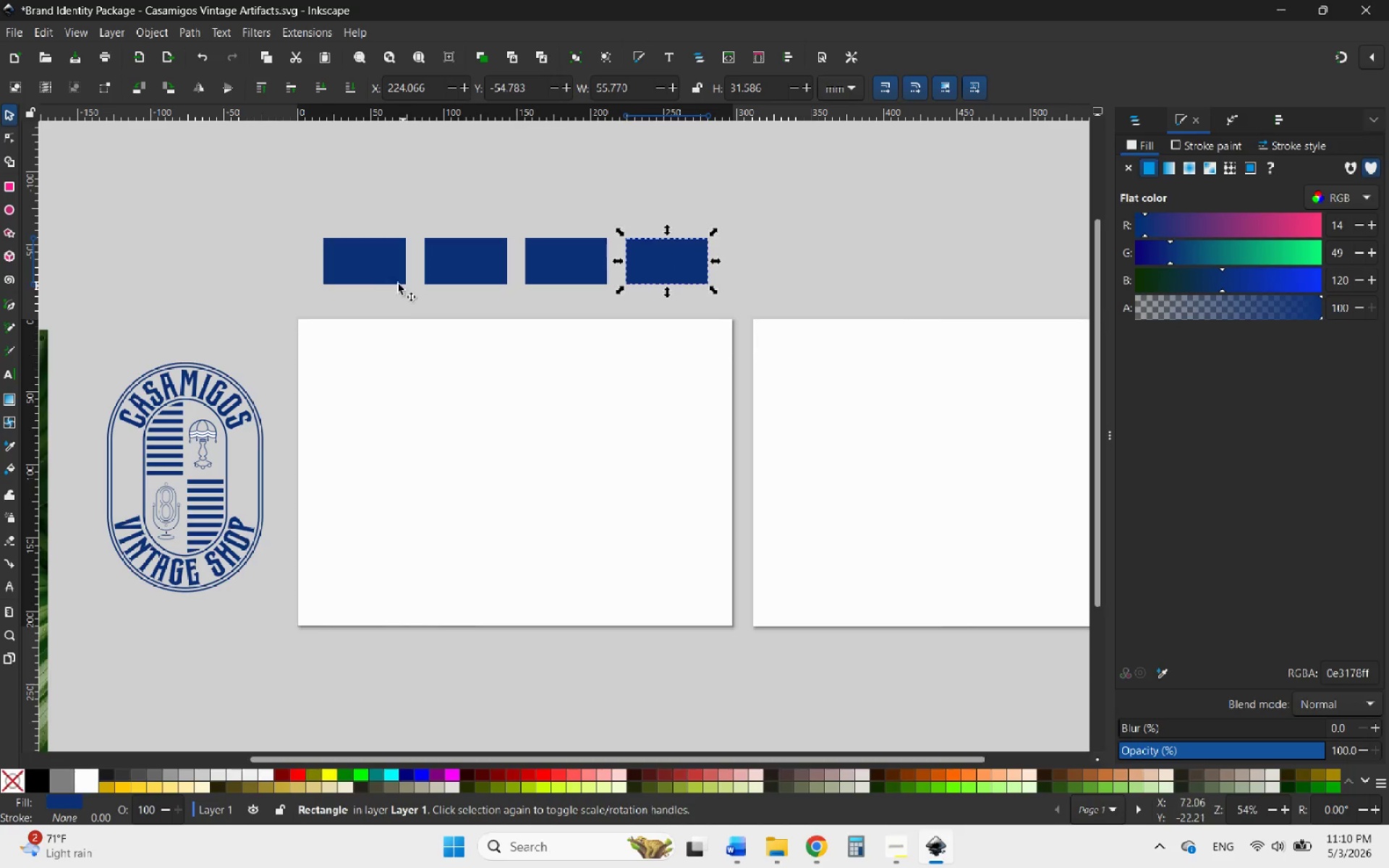 
left_click([369, 261])
 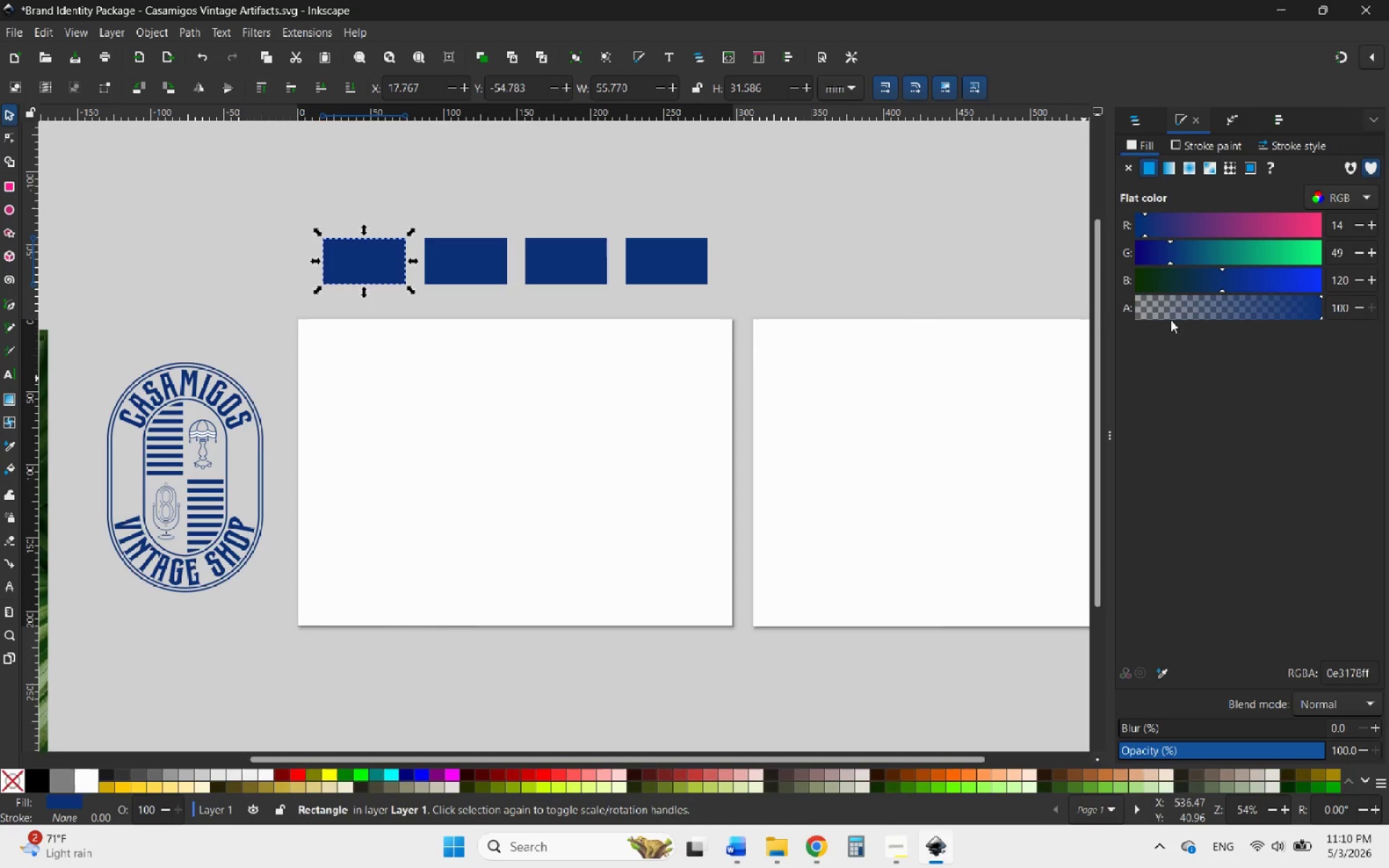 
left_click_drag(start_coordinate=[1349, 228], to_coordinate=[1318, 228])
 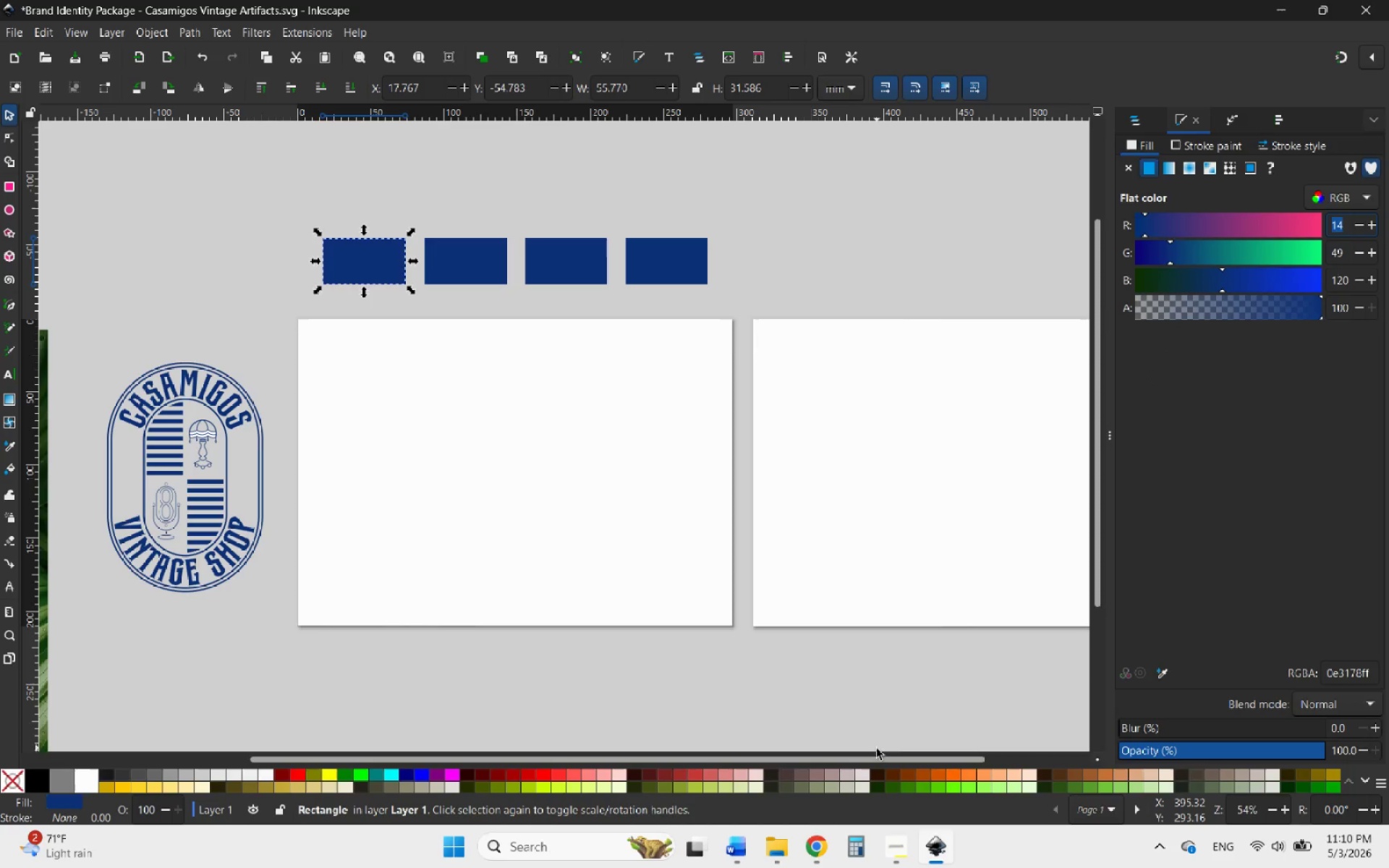 
mouse_move([817, 835])
 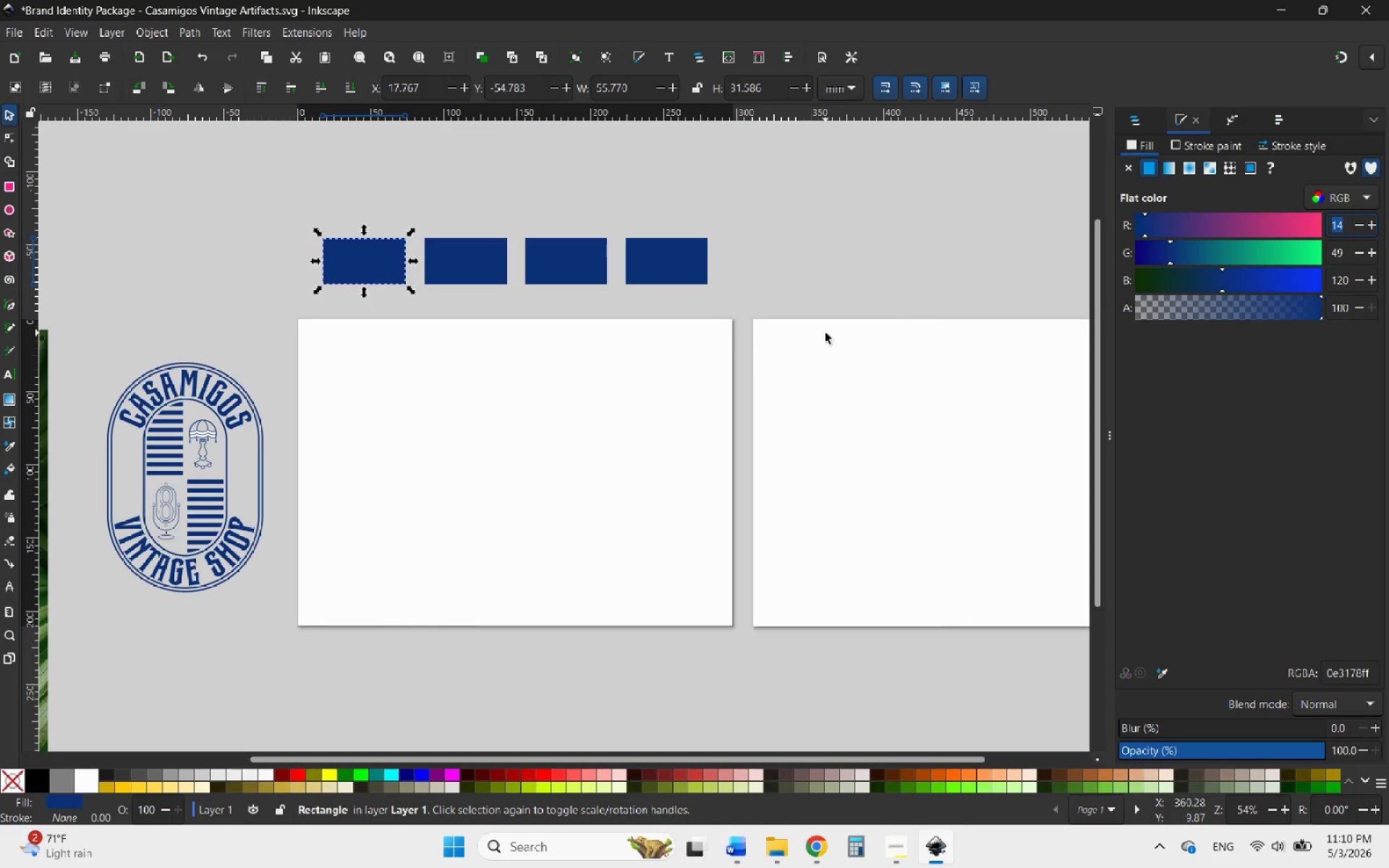 
left_click([825, 333])
 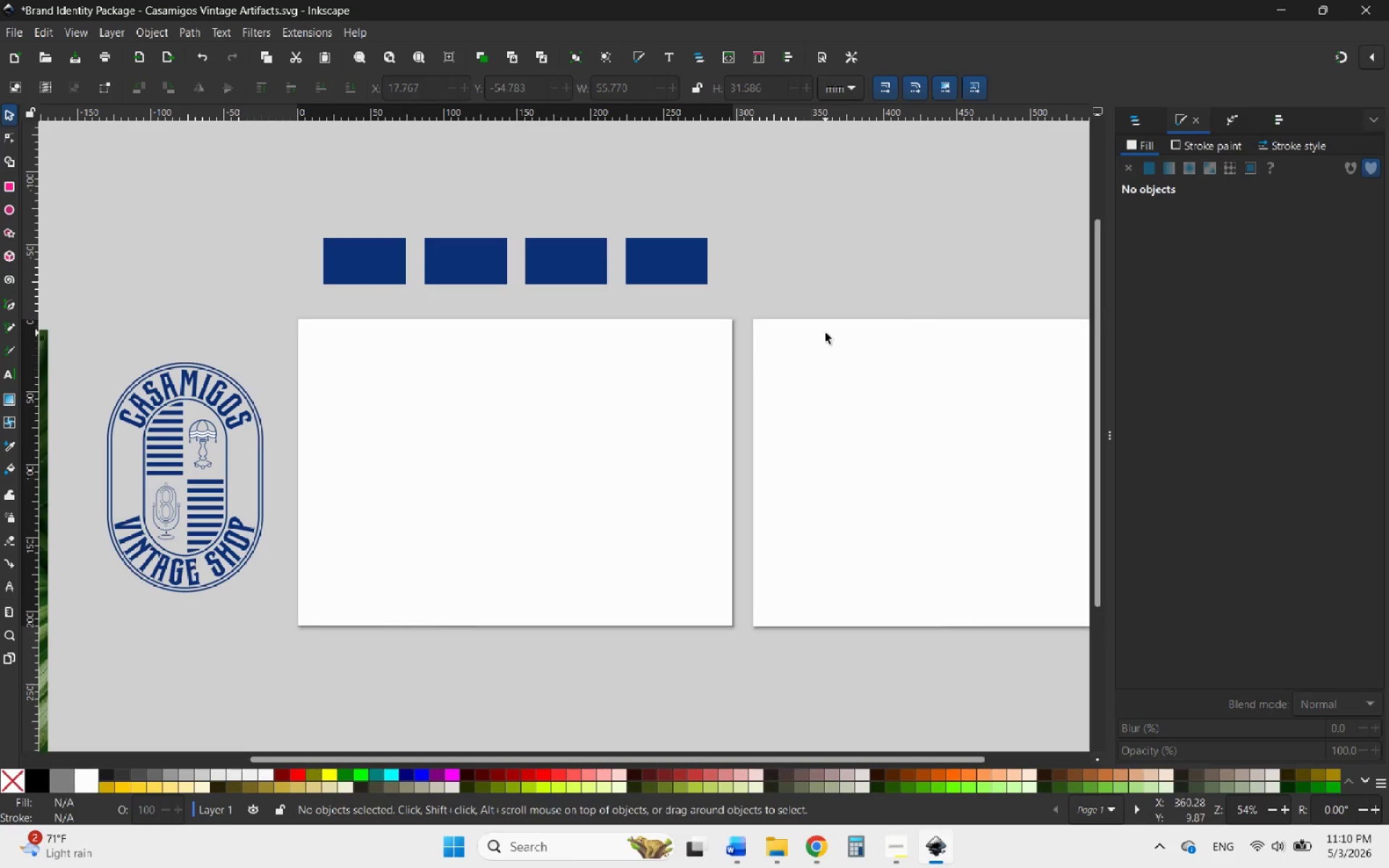 
hold_key(key=ControlLeft, duration=2.06)
scroll: coordinate [836, 346], scroll_direction: down, amount: 3.0
 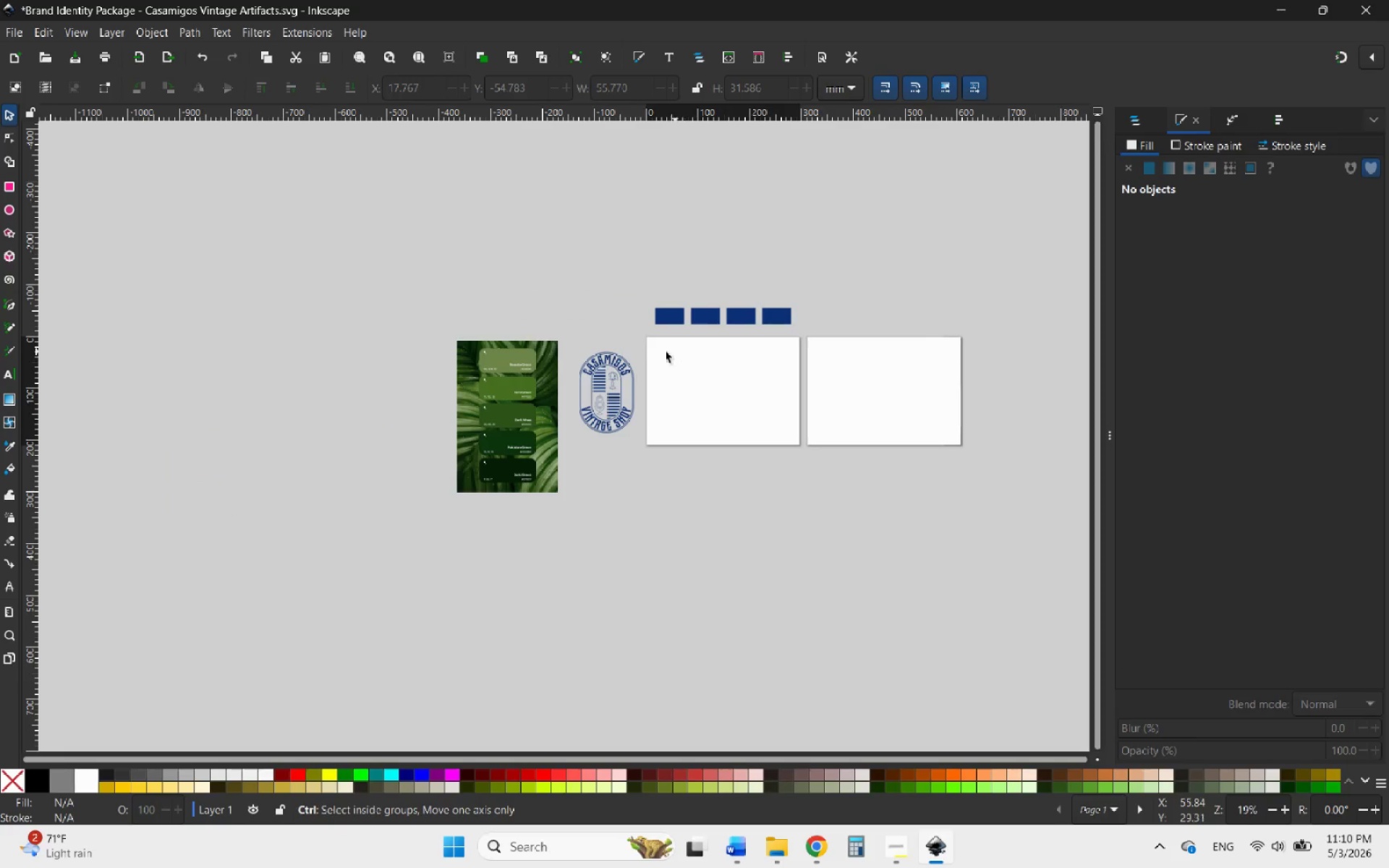 
scroll: coordinate [619, 345], scroll_direction: up, amount: 4.0
 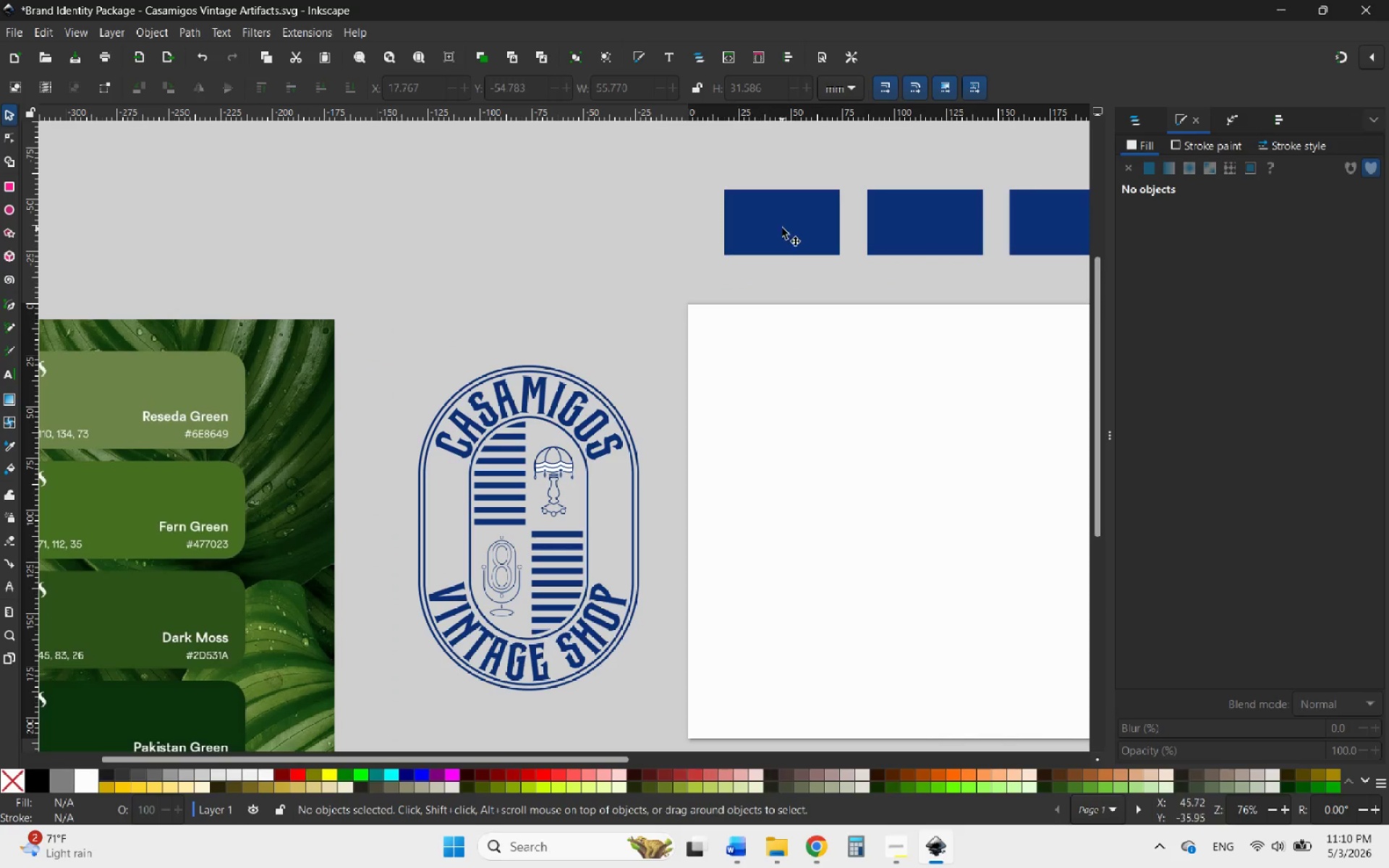 
hold_key(key=ControlLeft, duration=0.91)
scroll: coordinate [754, 229], scroll_direction: down, amount: 1.0
 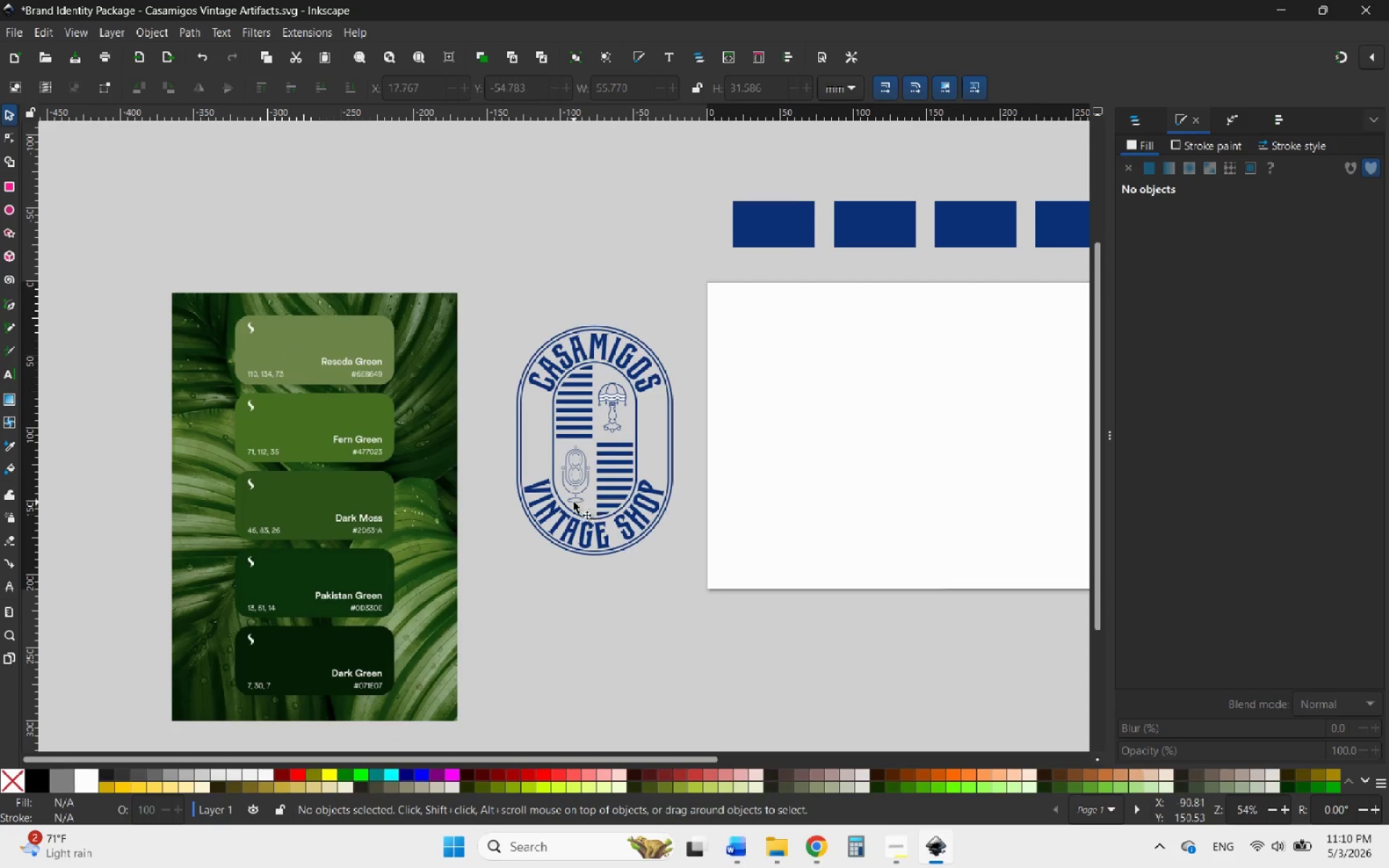 
scroll: coordinate [538, 457], scroll_direction: up, amount: 1.0
 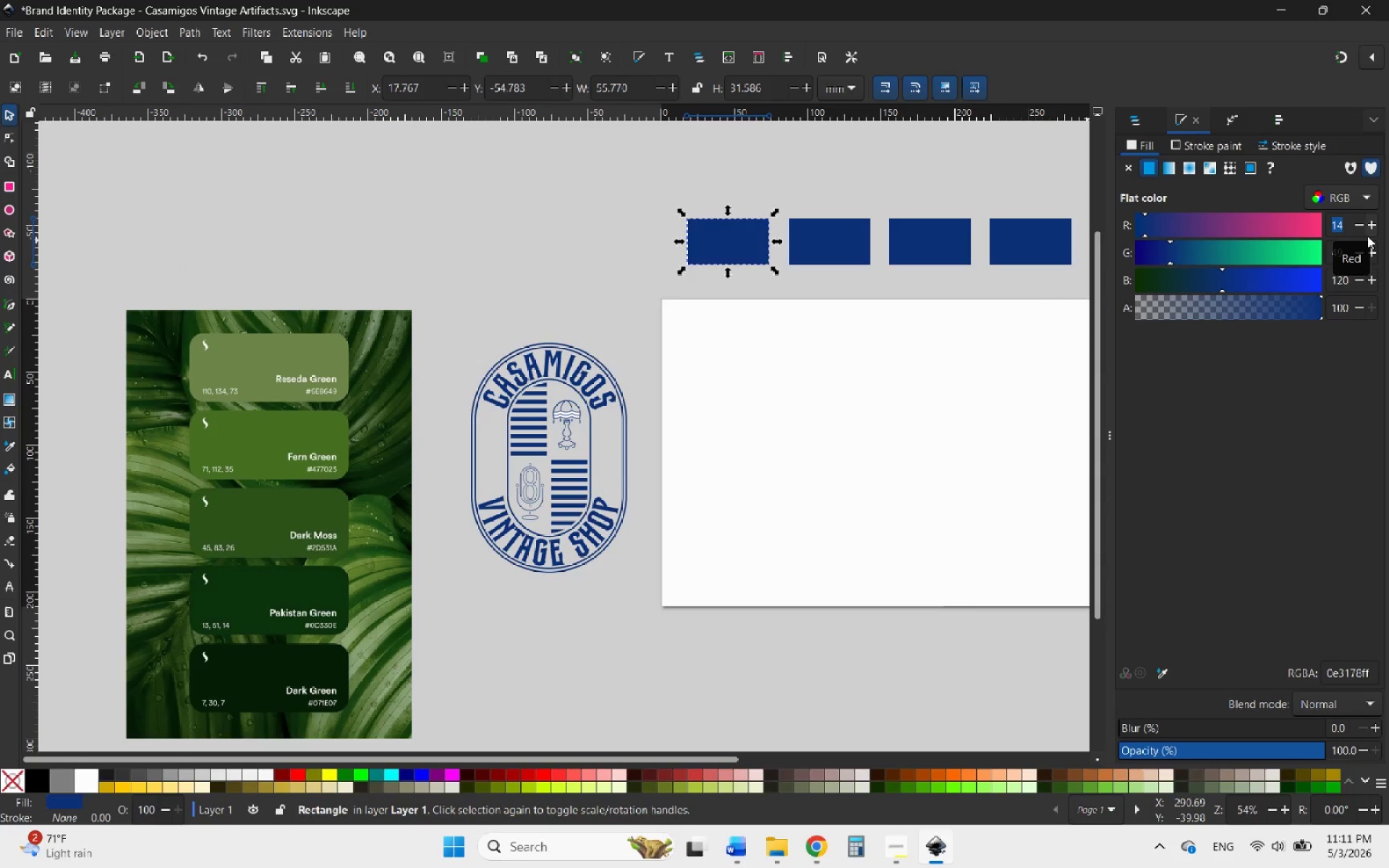 
wait(5.32)
 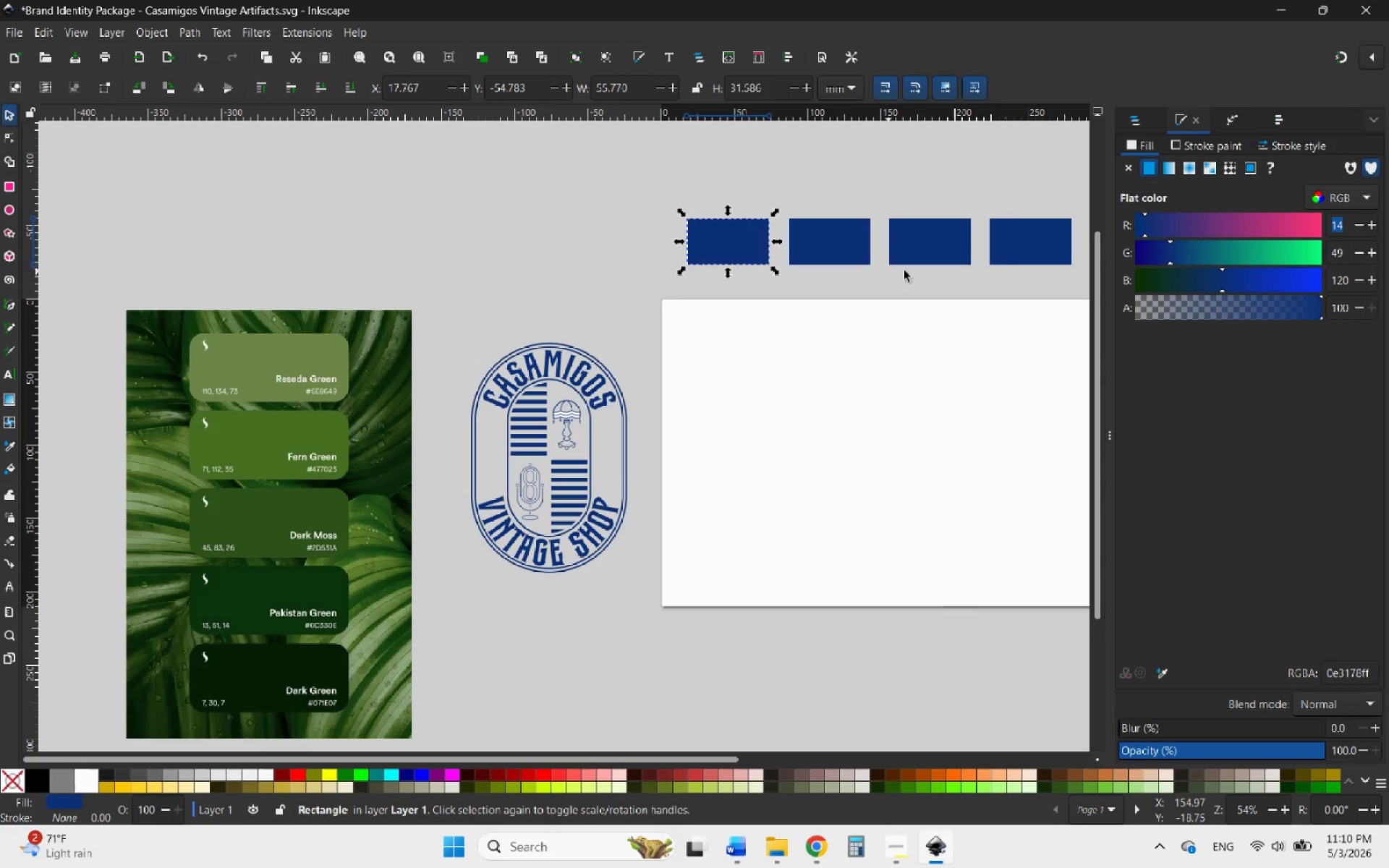 
key(1)
 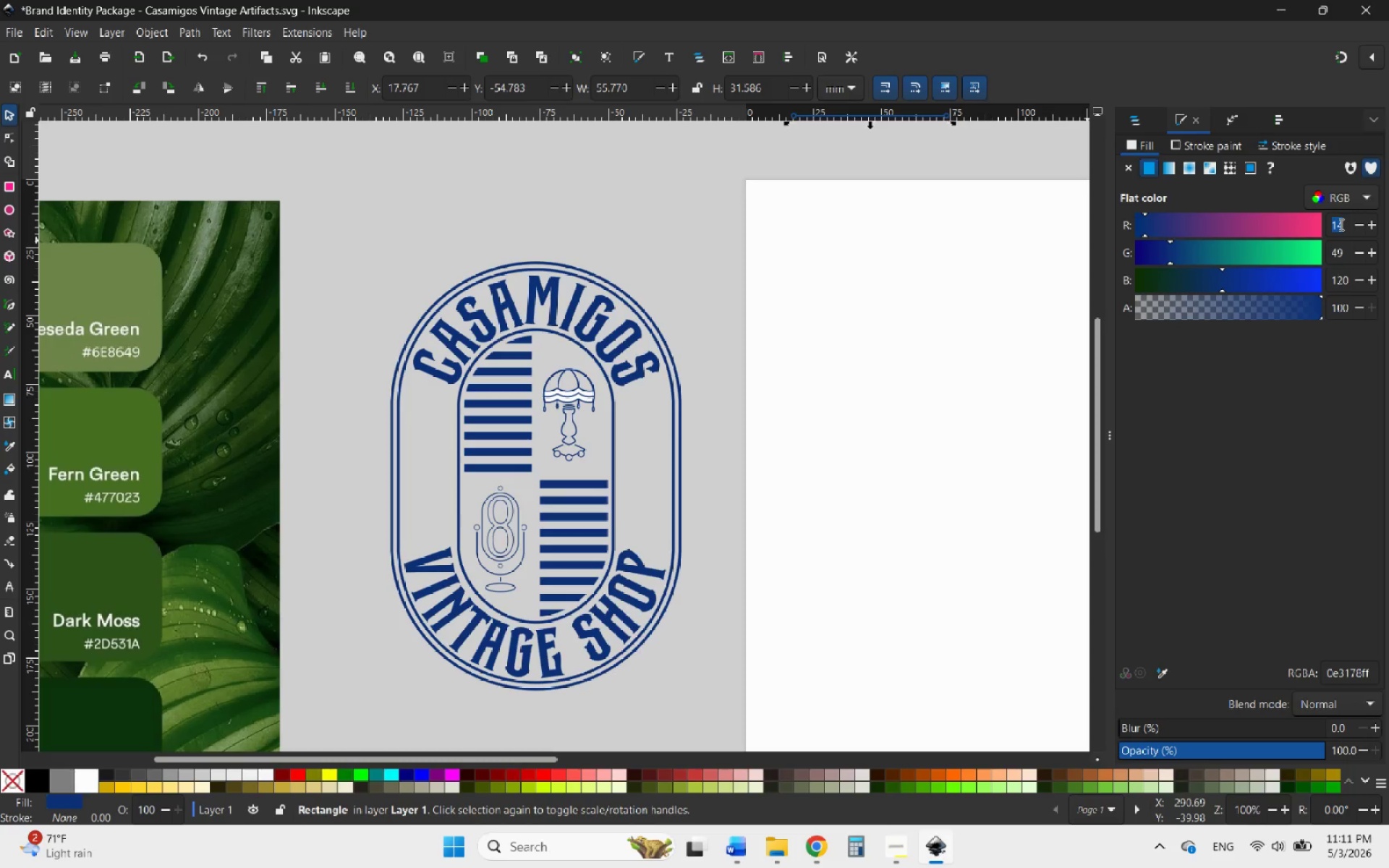 
scroll: coordinate [818, 338], scroll_direction: down, amount: 2.0
 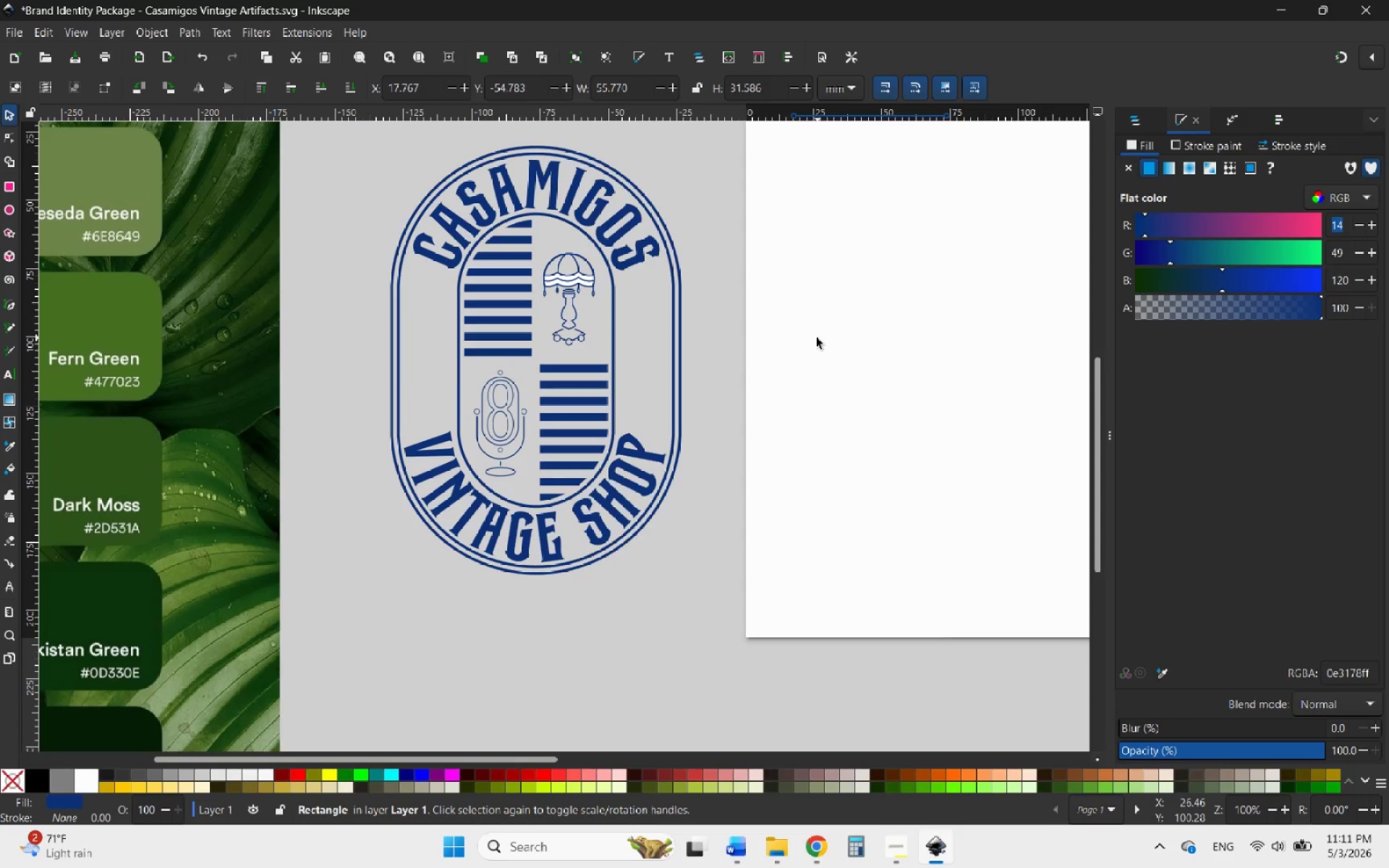 
hold_key(key=ShiftLeft, duration=1.5)
scroll: coordinate [506, 302], scroll_direction: up, amount: 1.0
 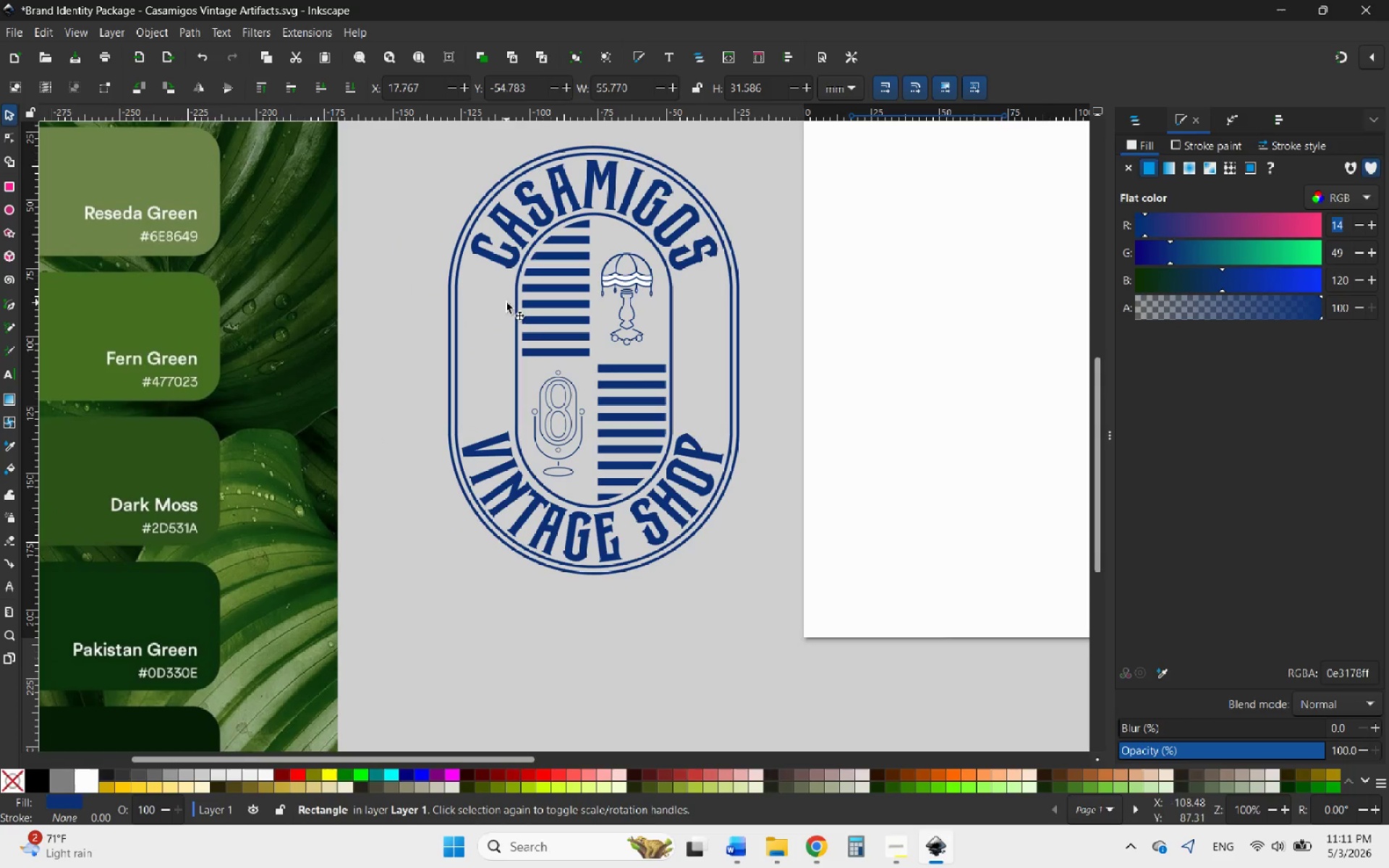 
hold_key(key=ControlLeft, duration=0.7)
scroll: coordinate [533, 332], scroll_direction: down, amount: 2.0
 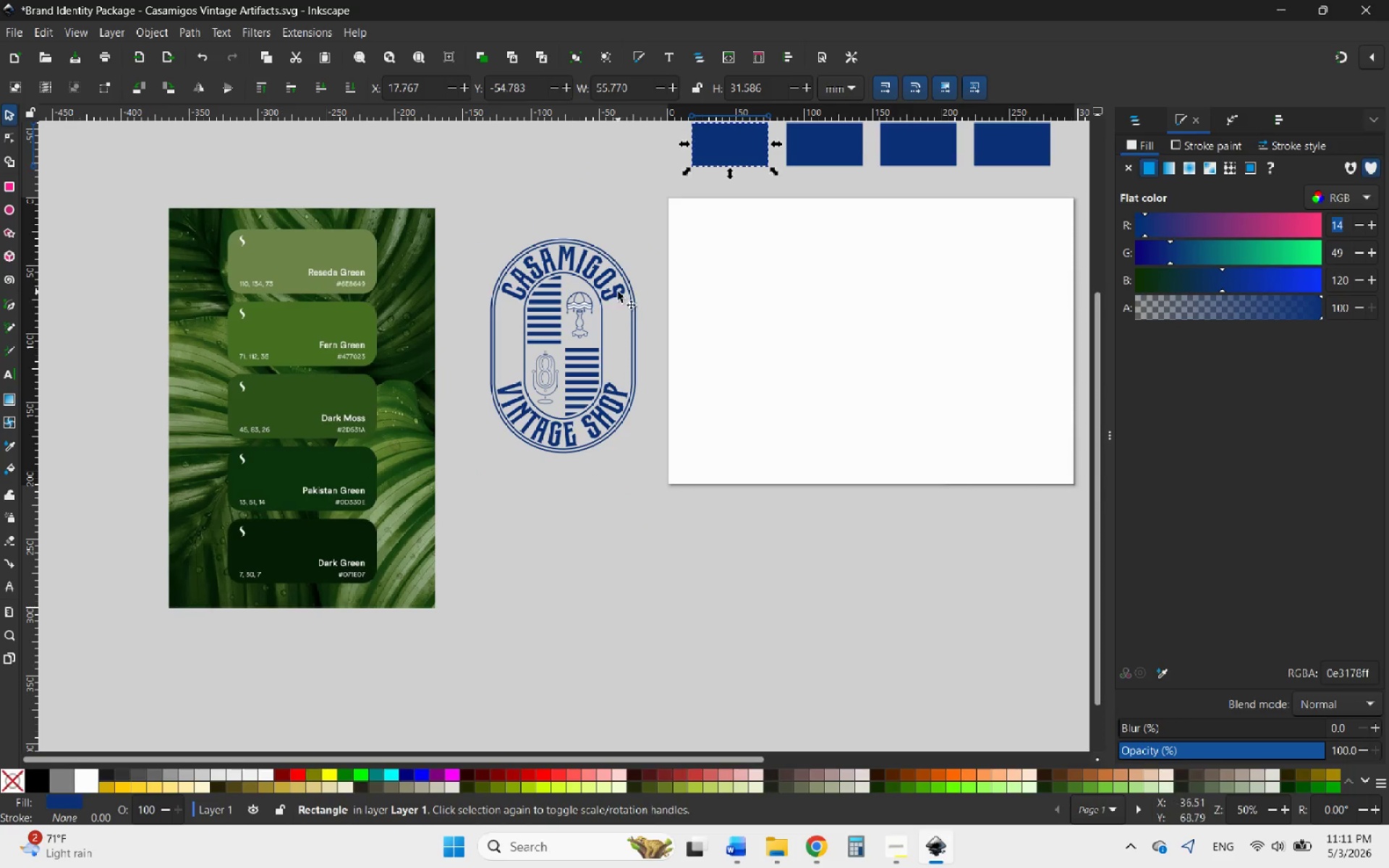 
scroll: coordinate [654, 323], scroll_direction: up, amount: 1.0
 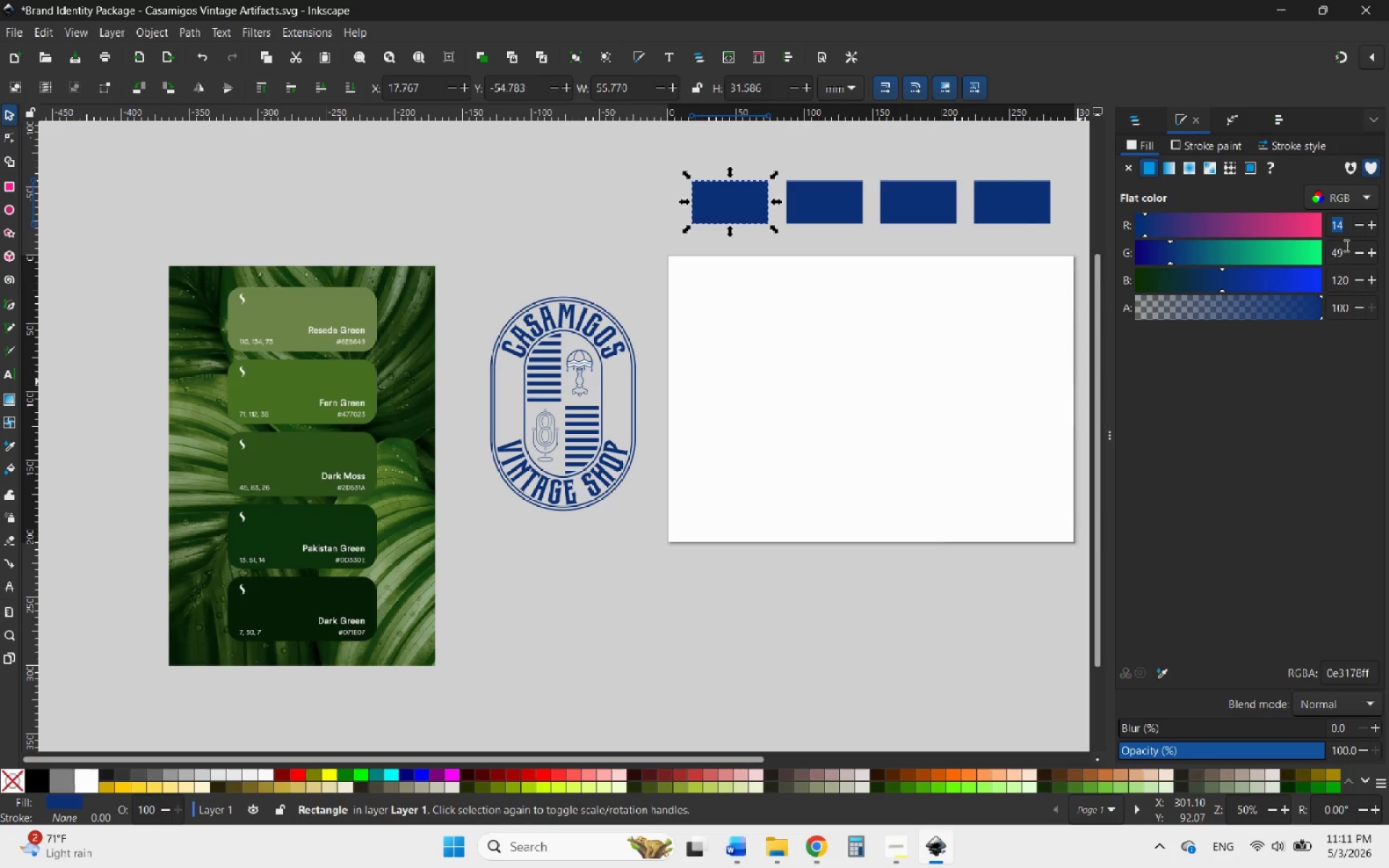 
left_click_drag(start_coordinate=[1345, 230], to_coordinate=[1325, 229])
 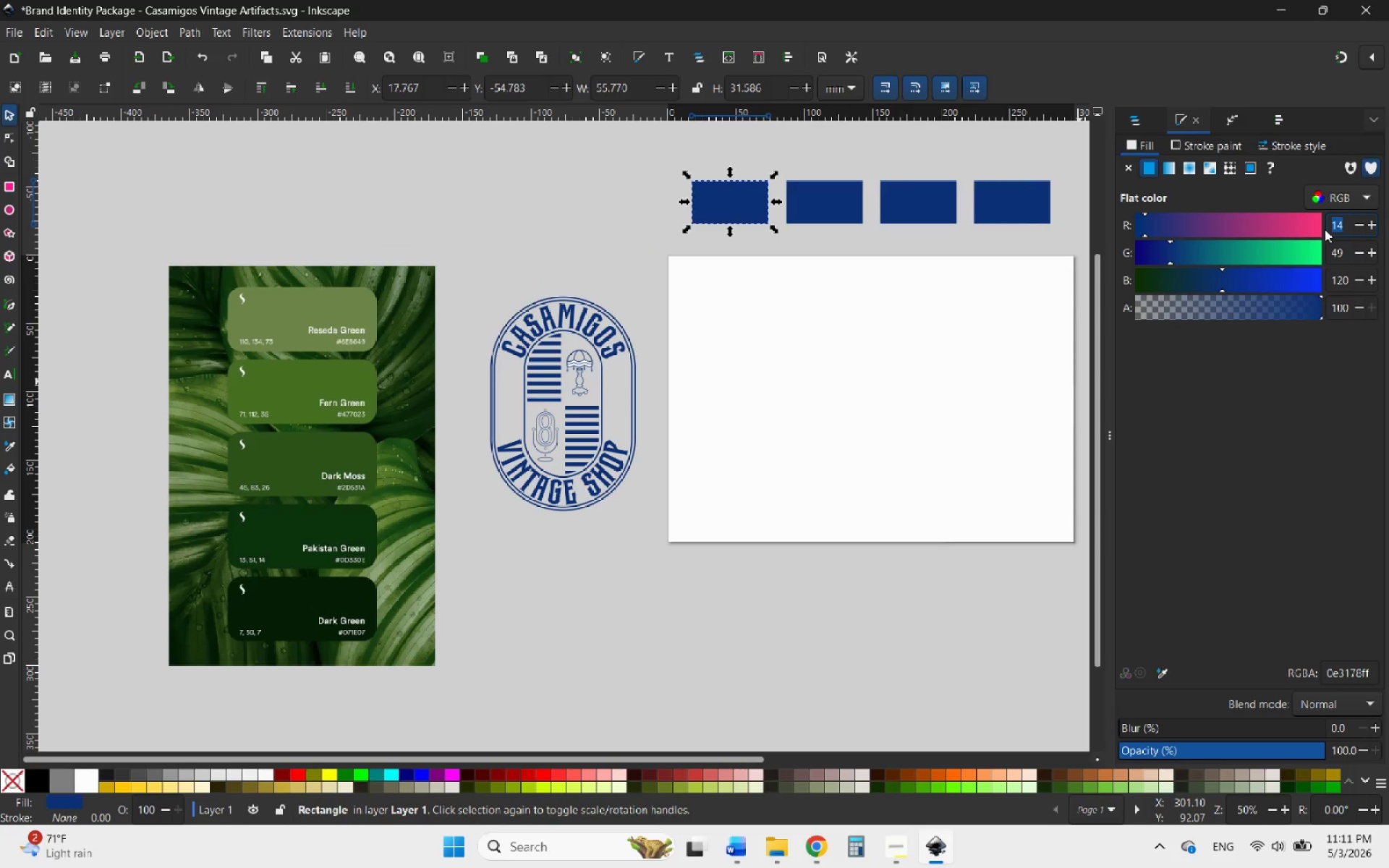 
type(13)
 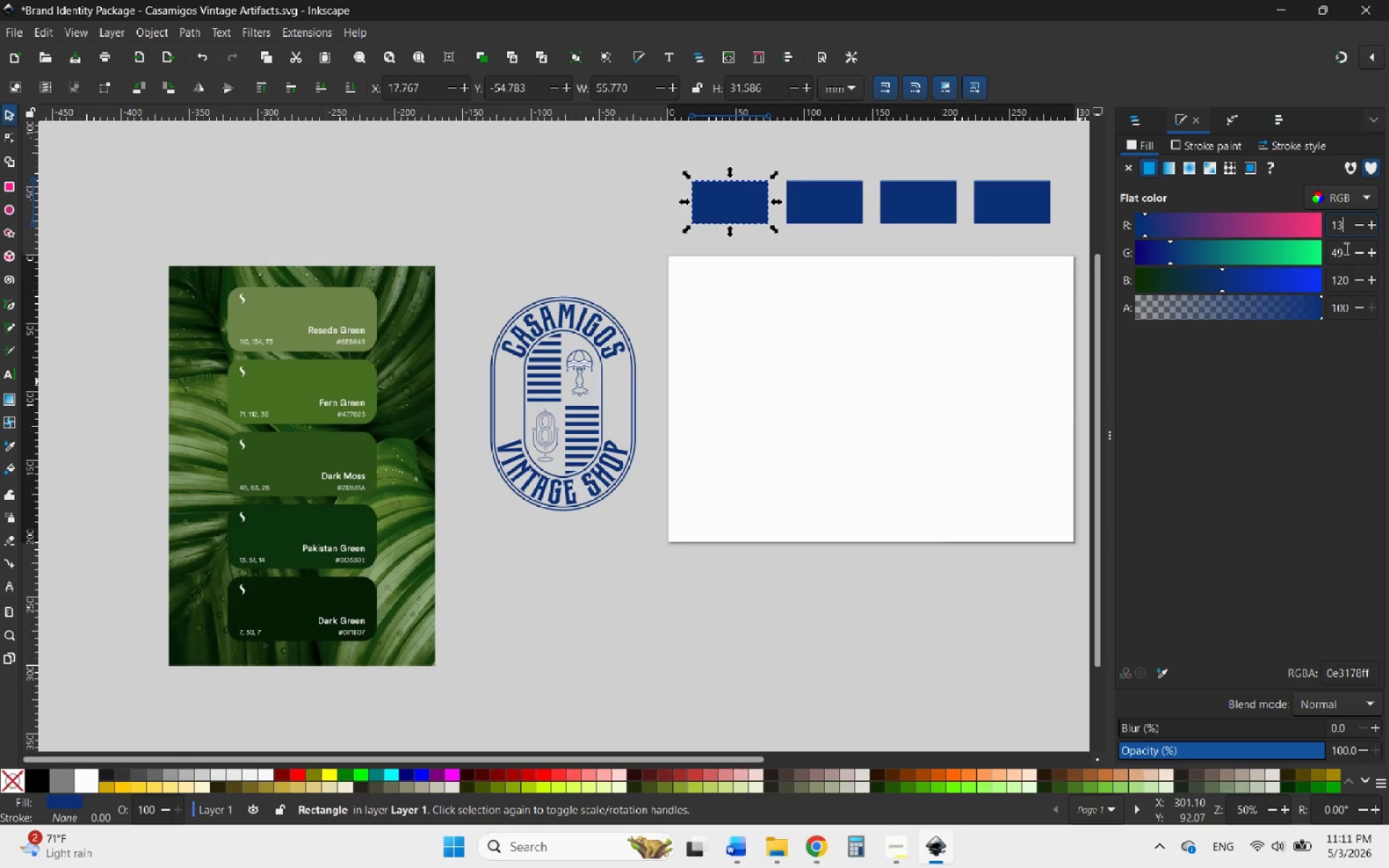 
left_click_drag(start_coordinate=[1345, 248], to_coordinate=[1312, 248])
 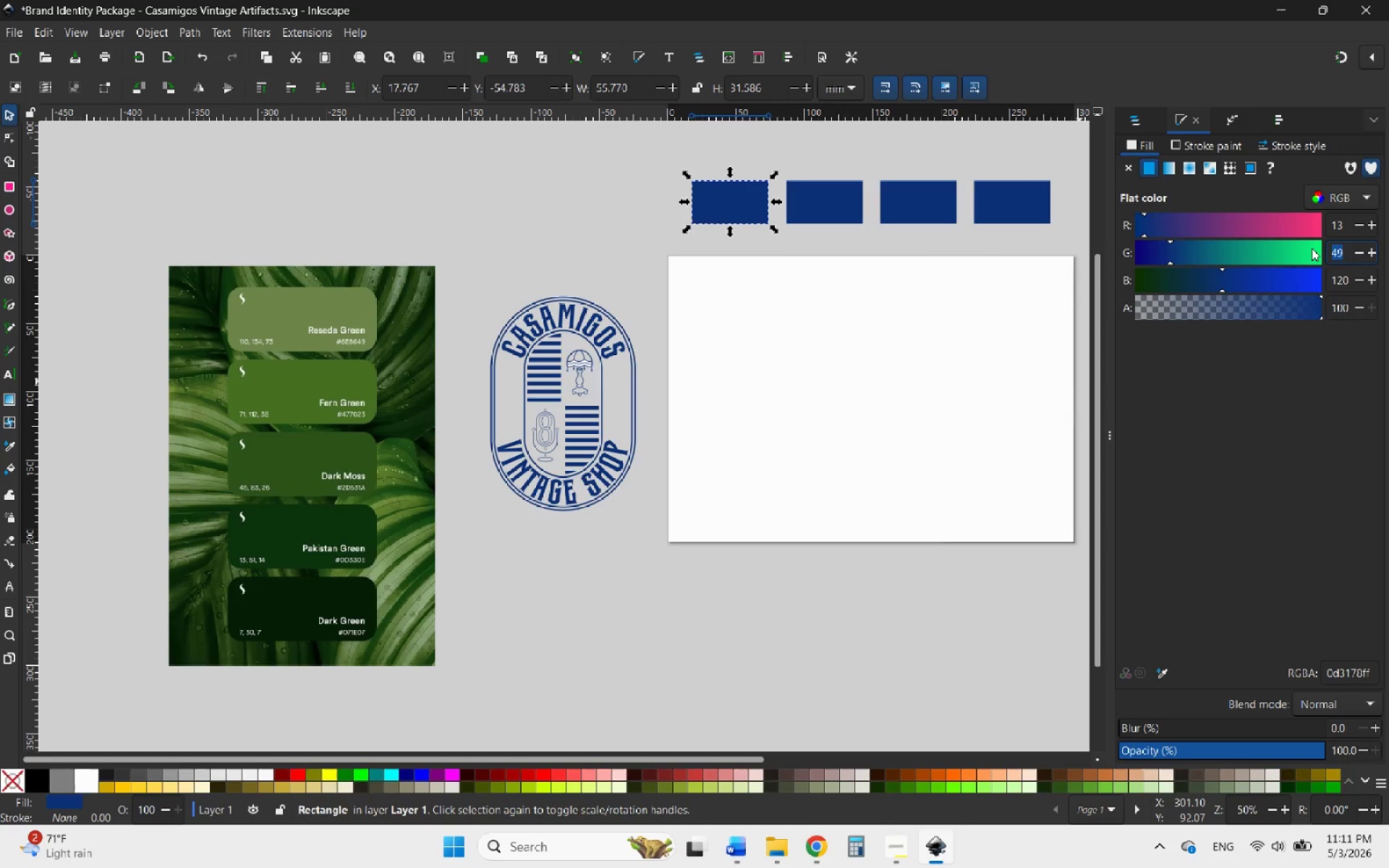 
wait(5.88)
 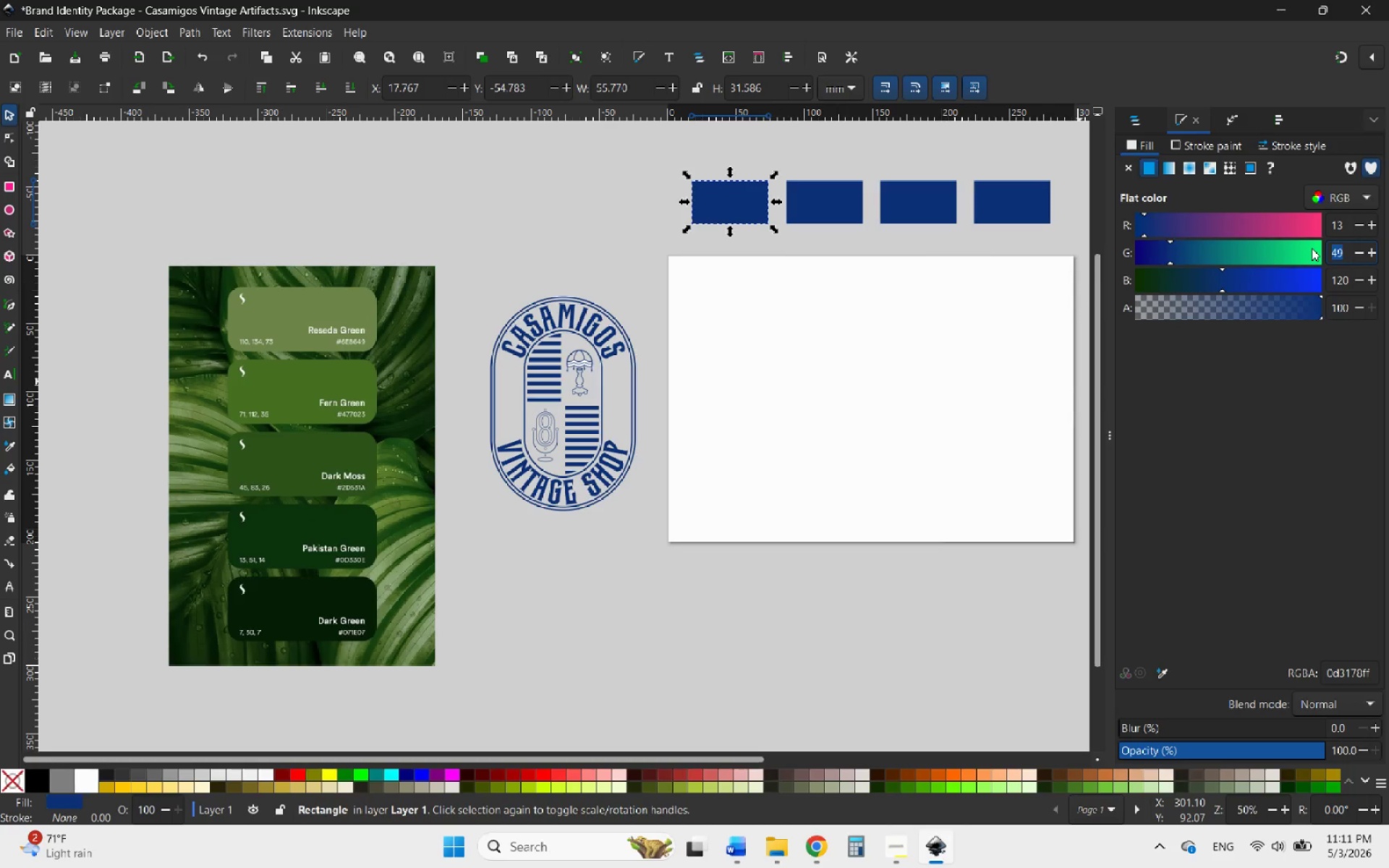 
type(51)
 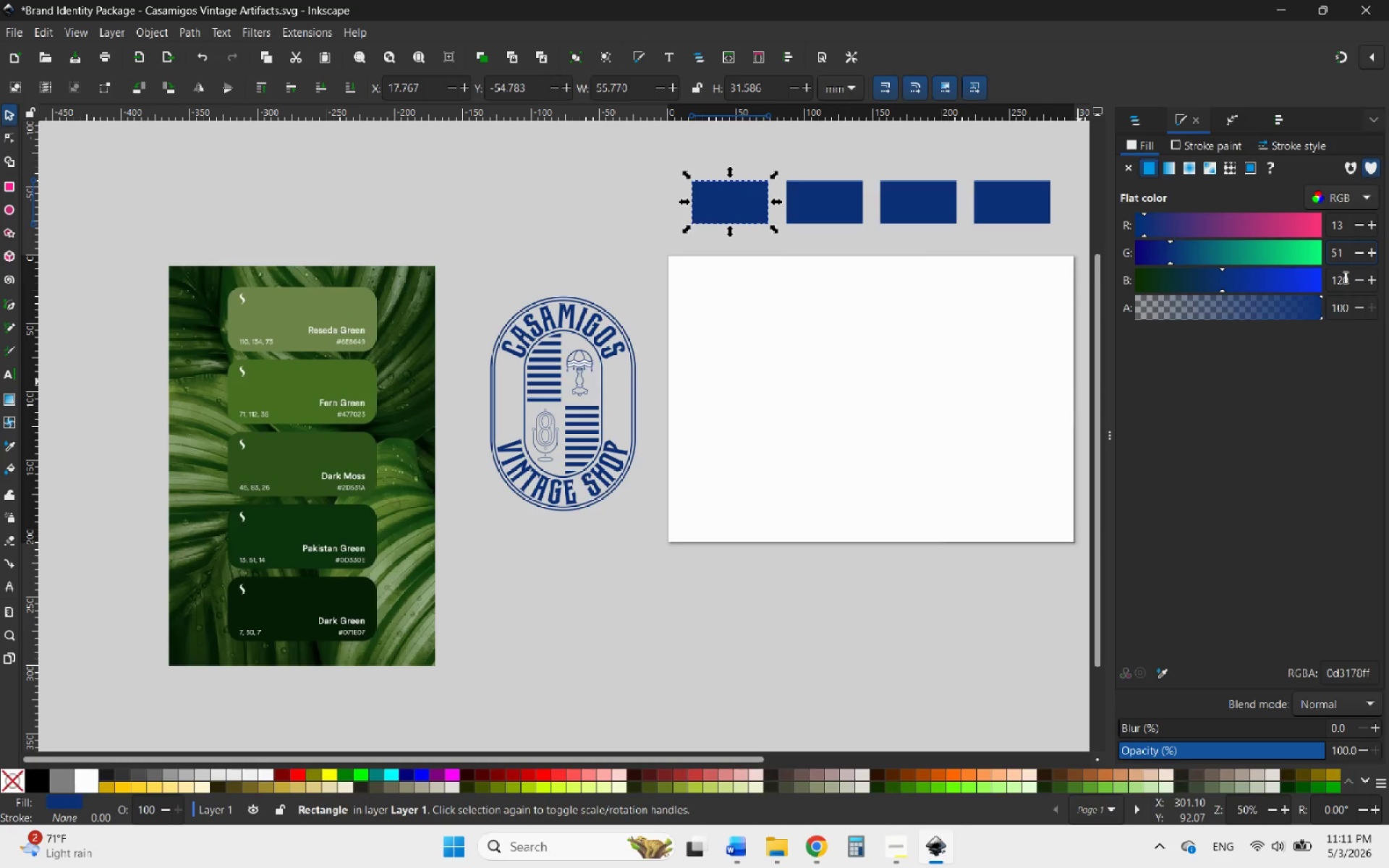 
left_click_drag(start_coordinate=[1348, 279], to_coordinate=[1317, 279])
 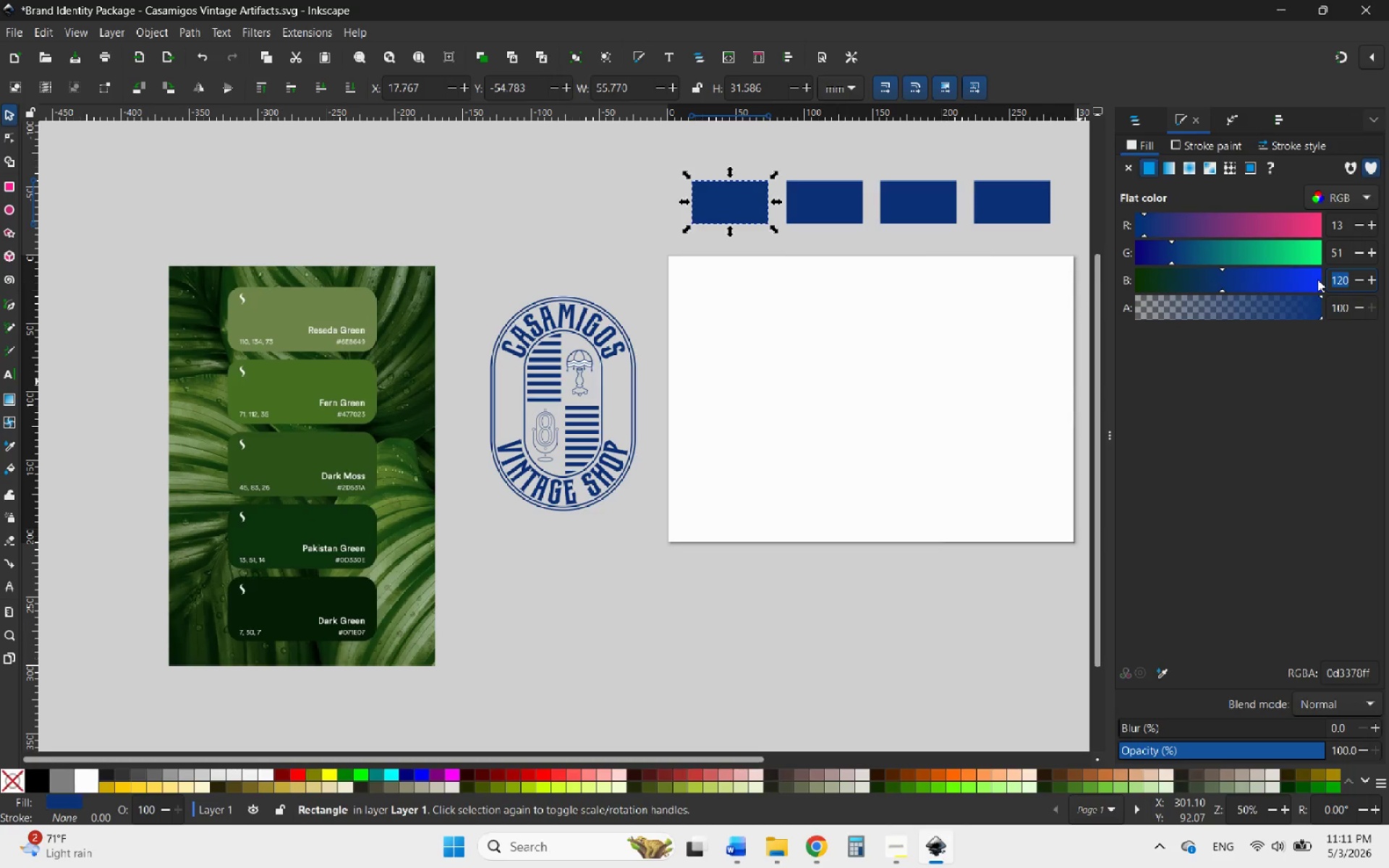 
type(14)
 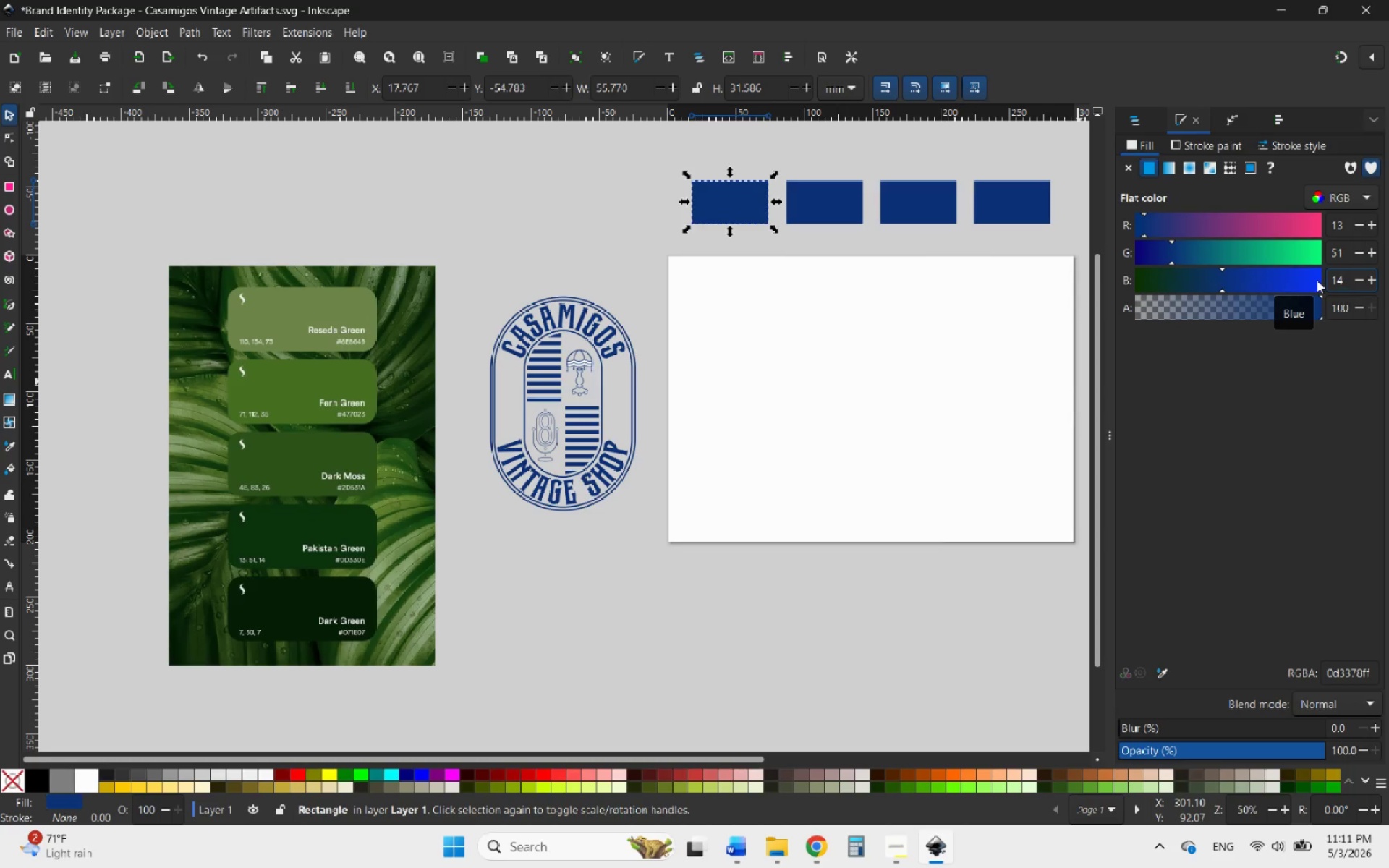 
key(Enter)
 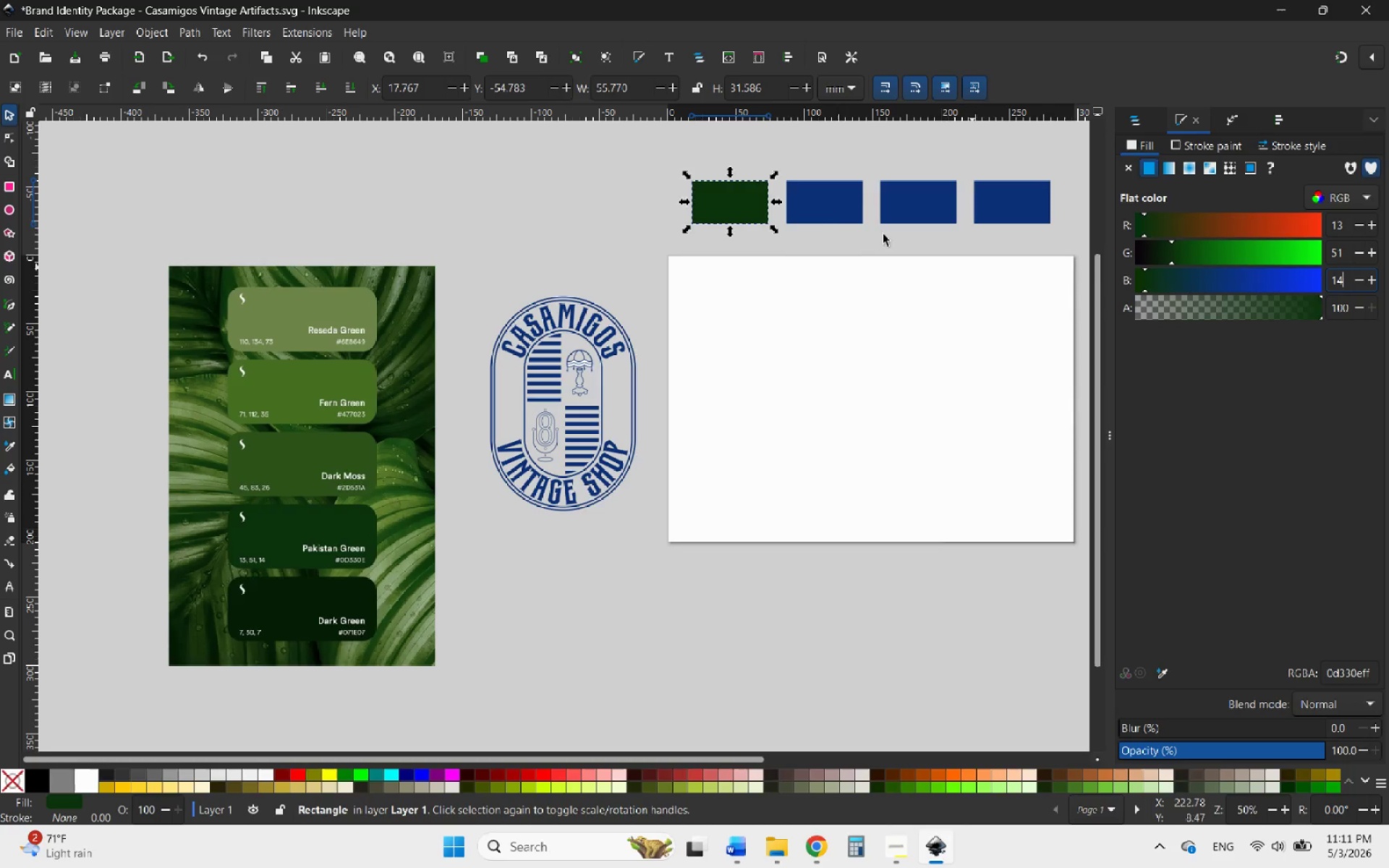 
left_click([825, 203])
 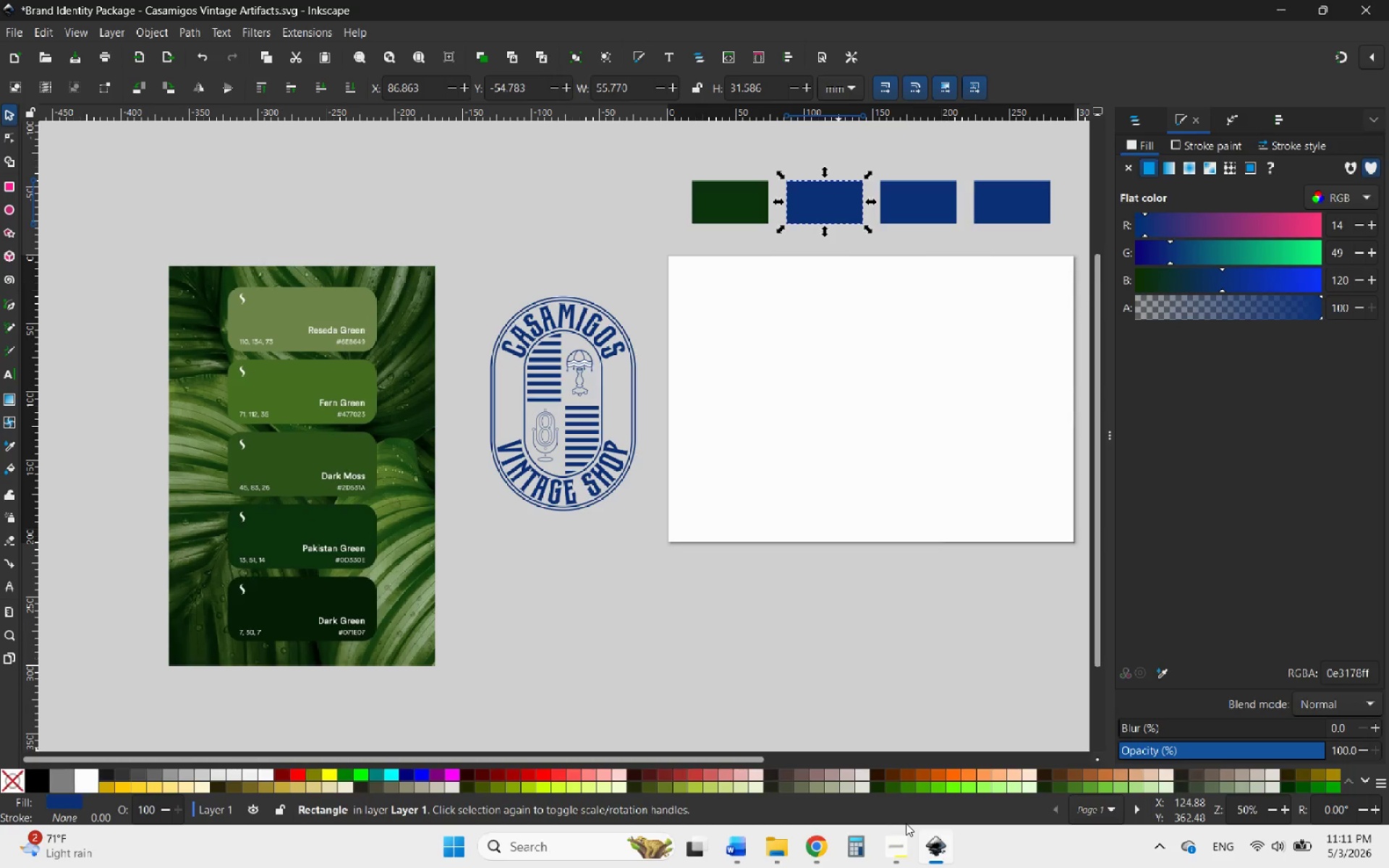 
wait(14.09)
 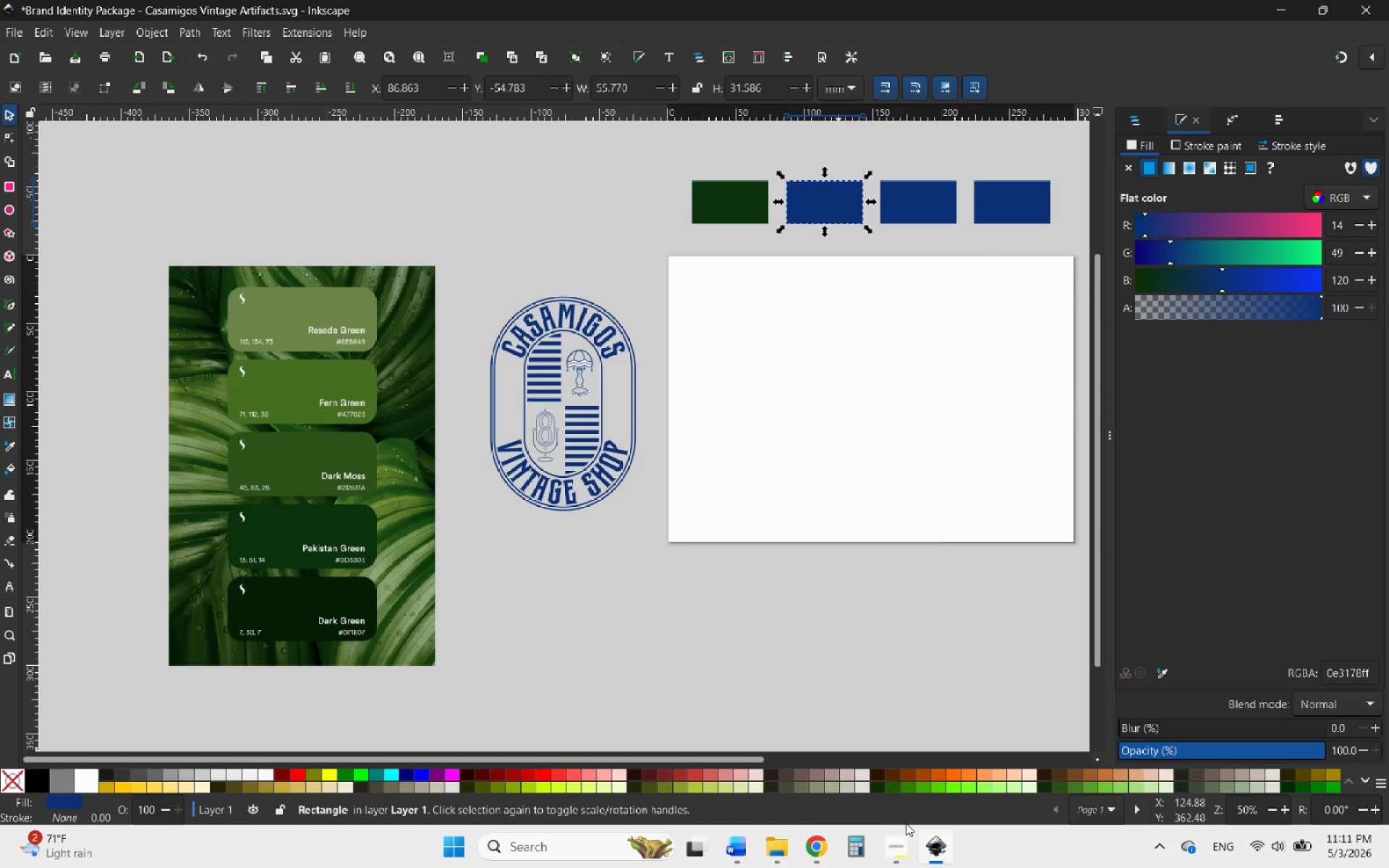 
left_click([902, 844])